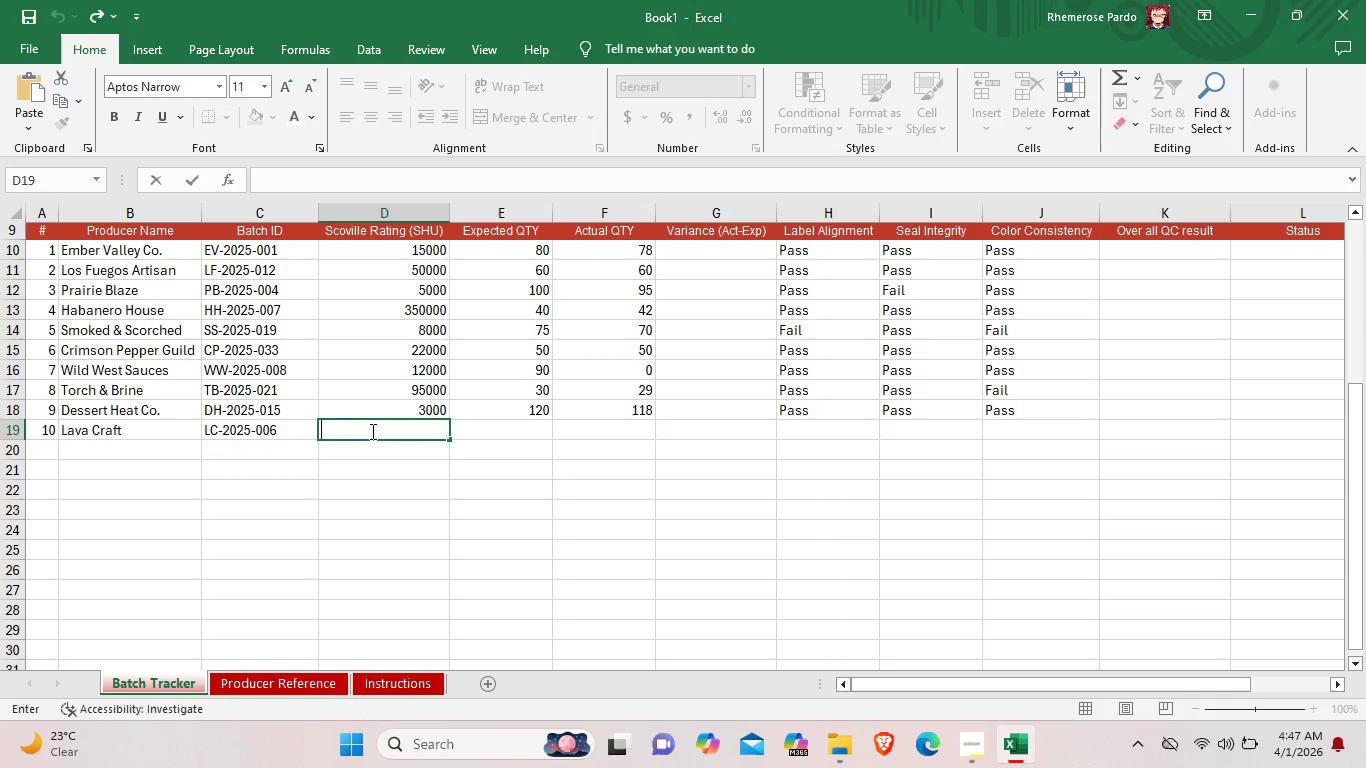 
type(200000)
 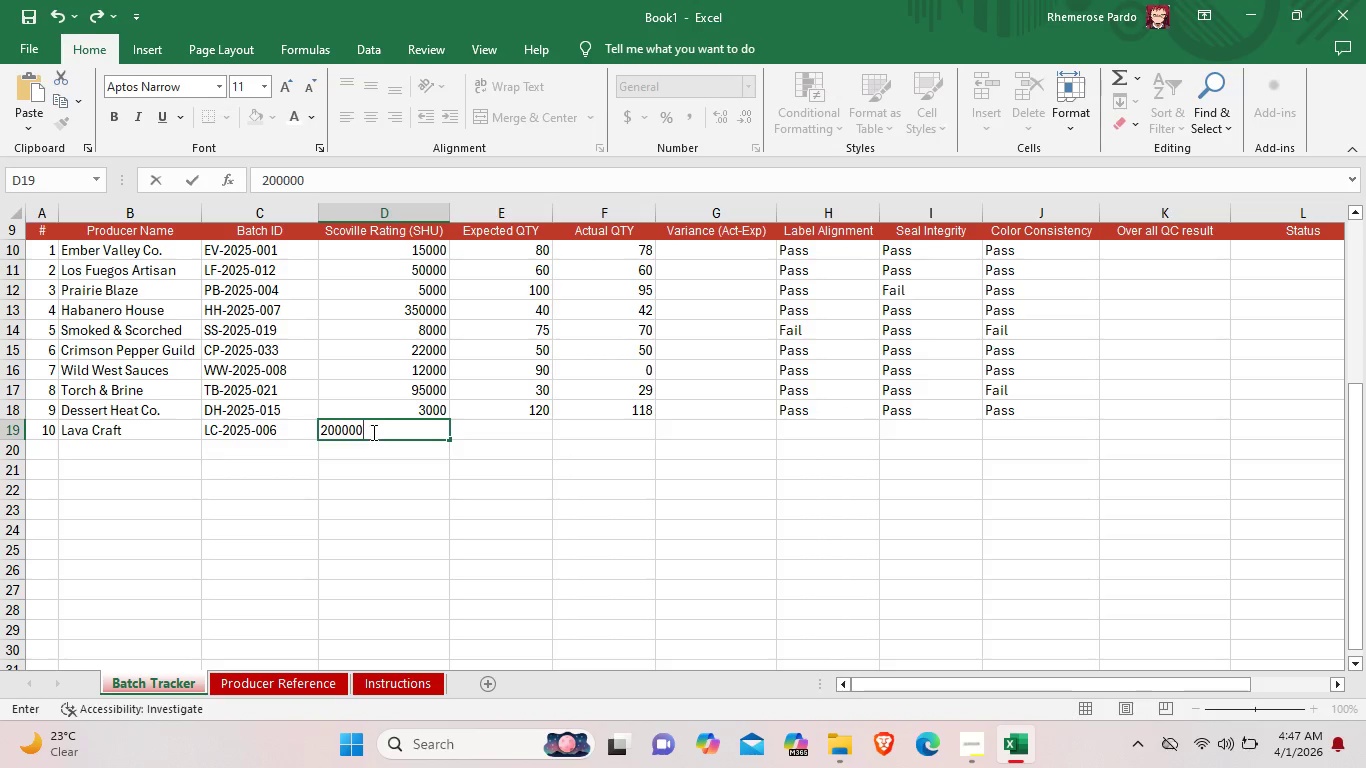 
left_click([493, 429])
 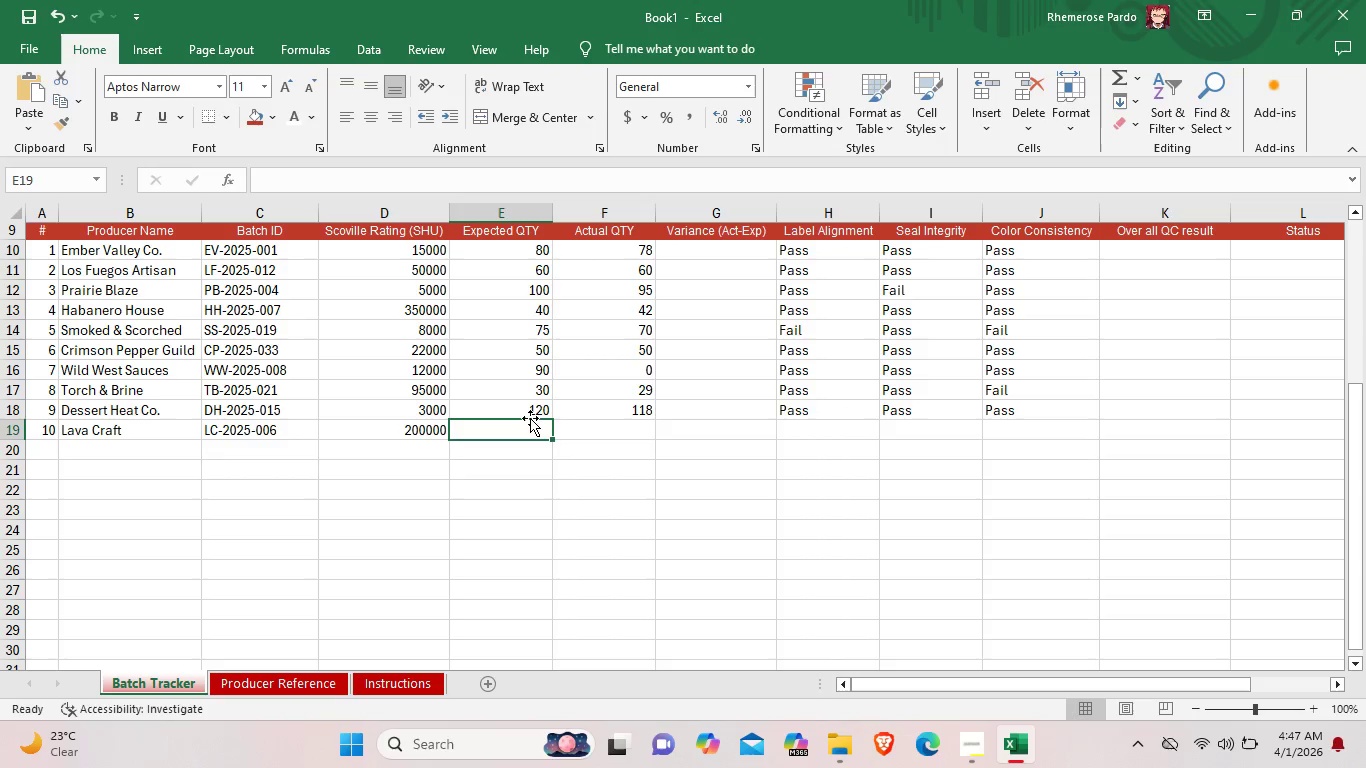 
double_click([521, 427])
 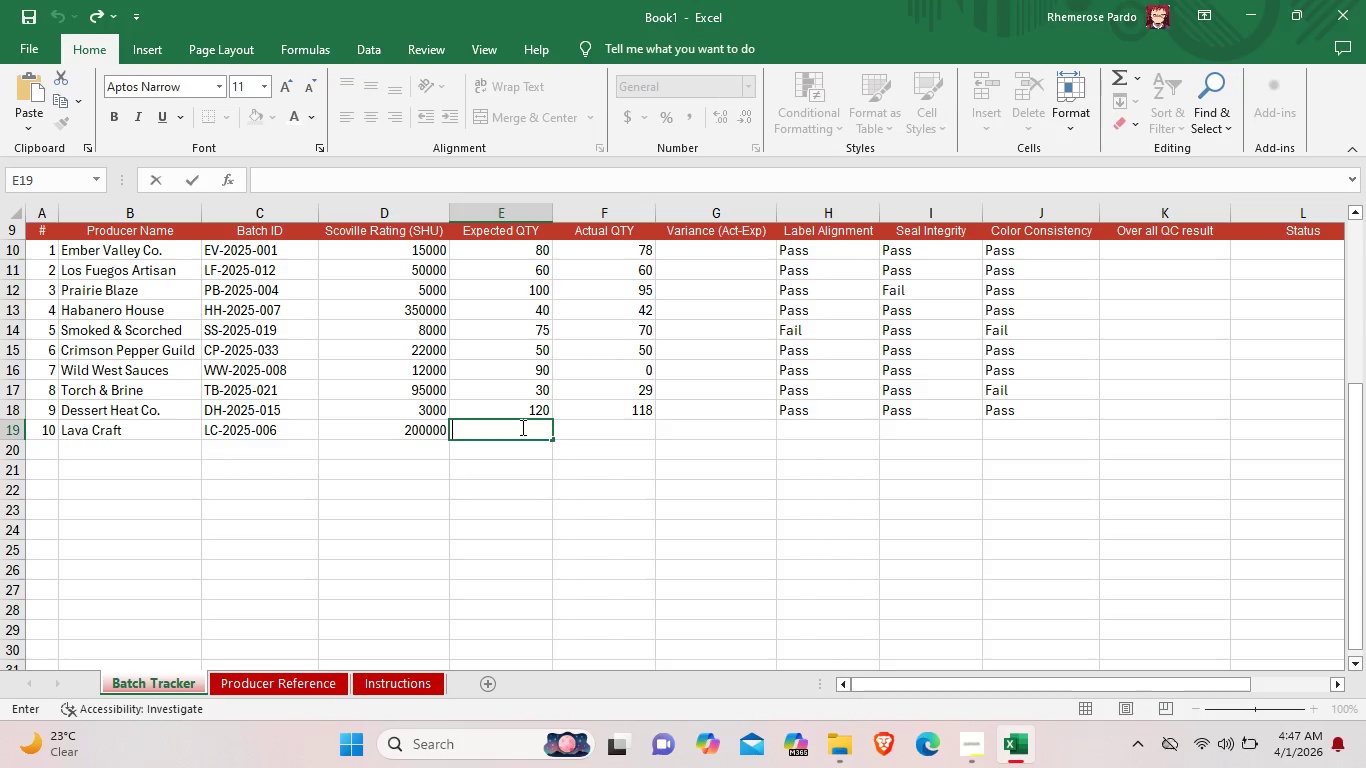 
type(25)
 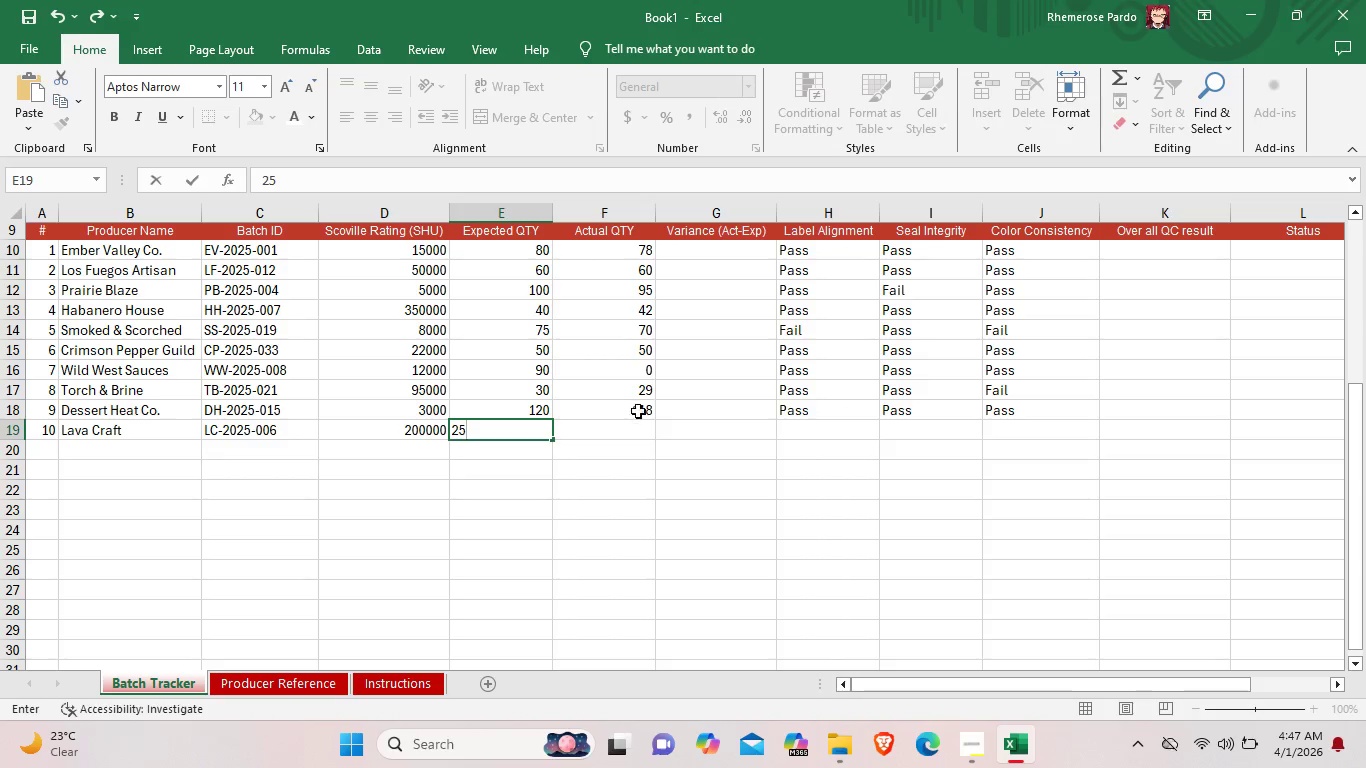 
left_click([635, 433])
 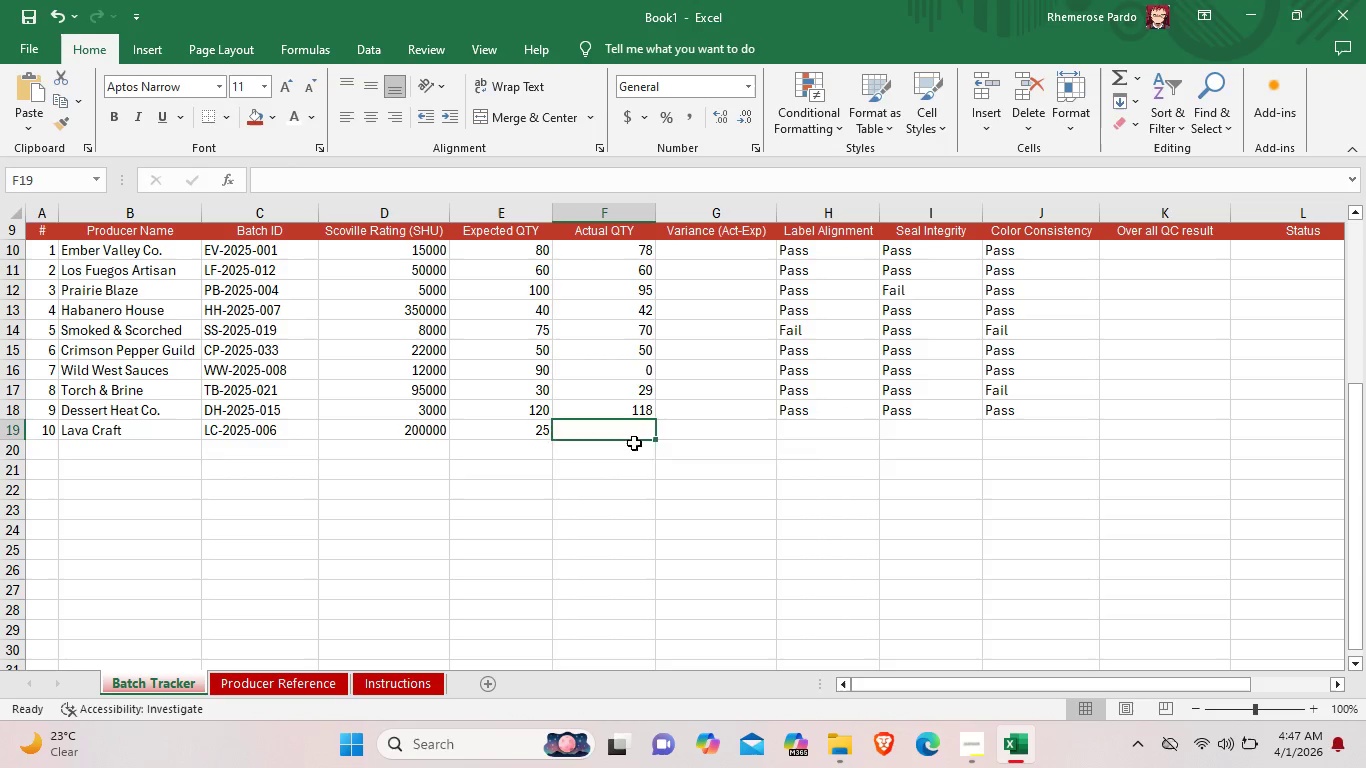 
left_click([634, 443])
 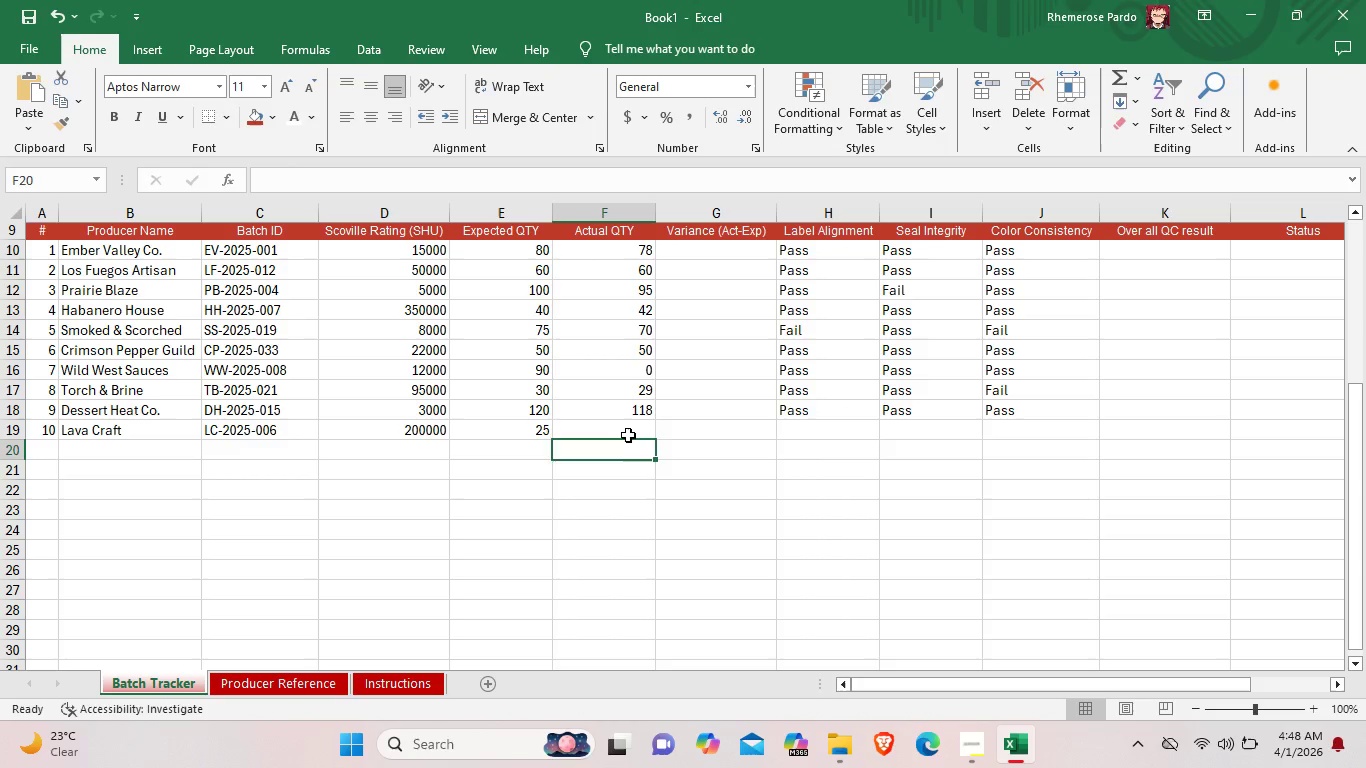 
triple_click([625, 431])
 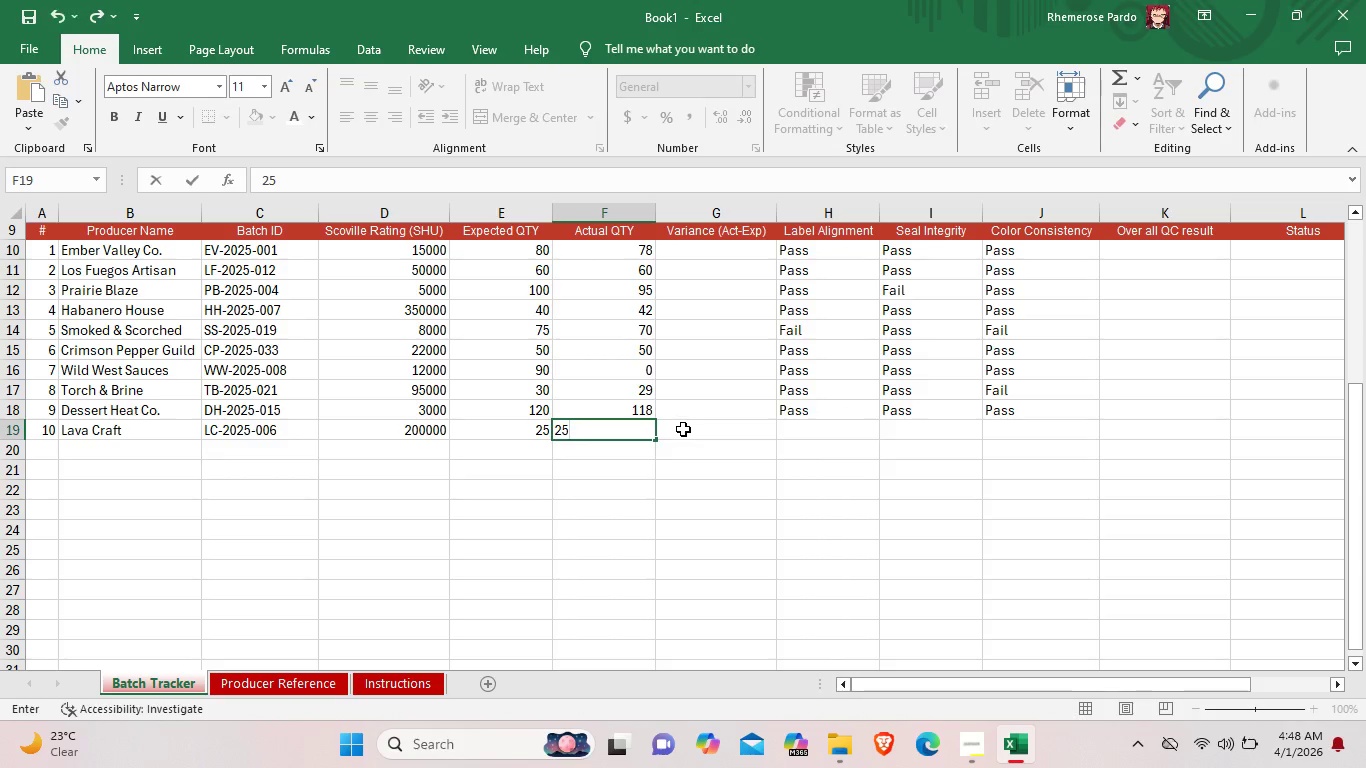 
type(25)
 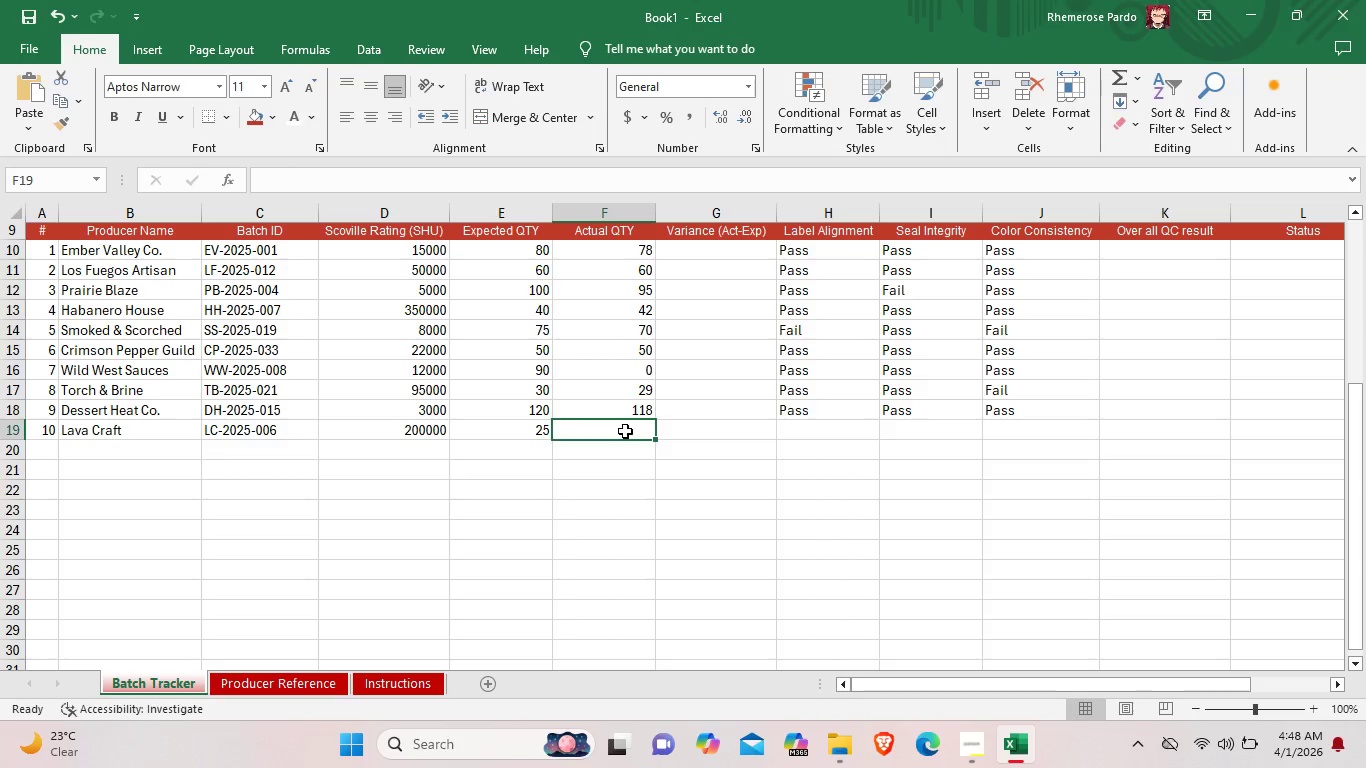 
left_click([684, 428])
 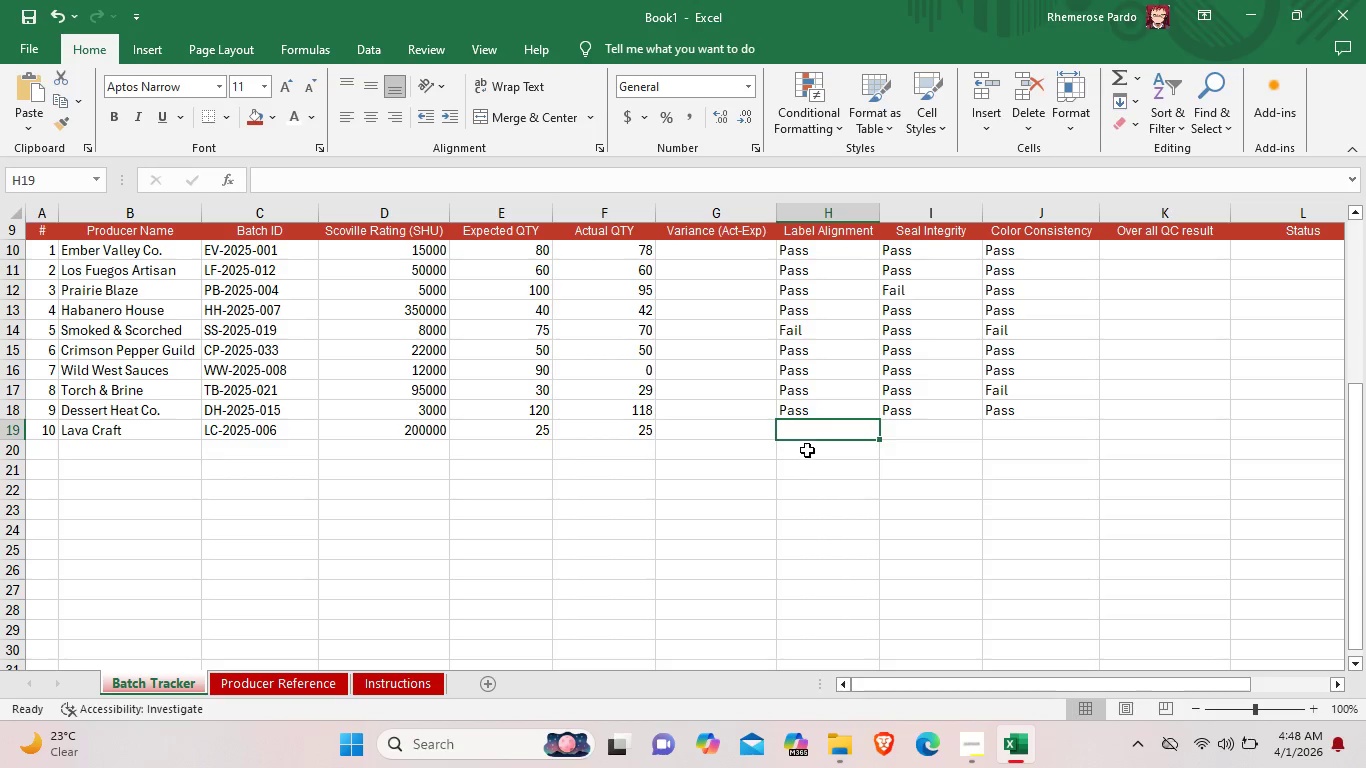 
left_click_drag(start_coordinate=[816, 429], to_coordinate=[815, 424])
 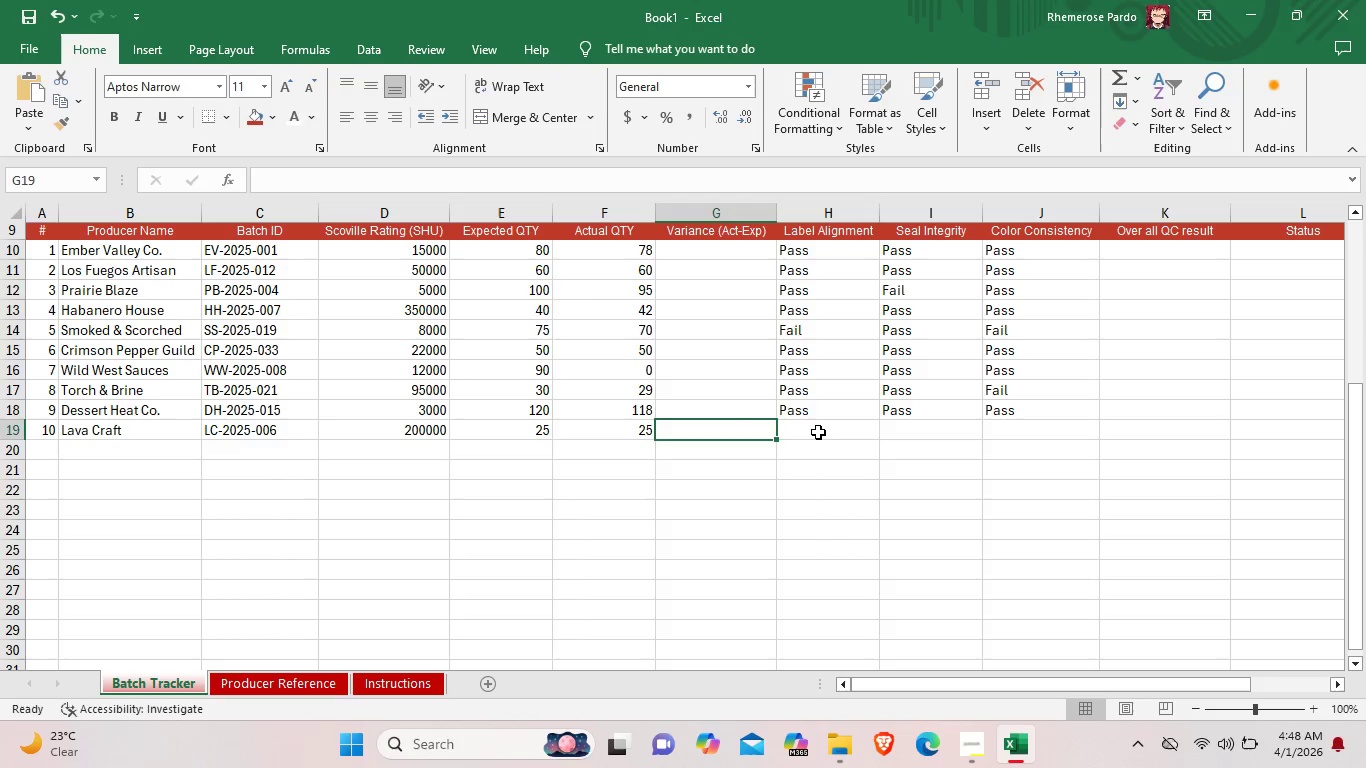 
double_click([808, 437])
 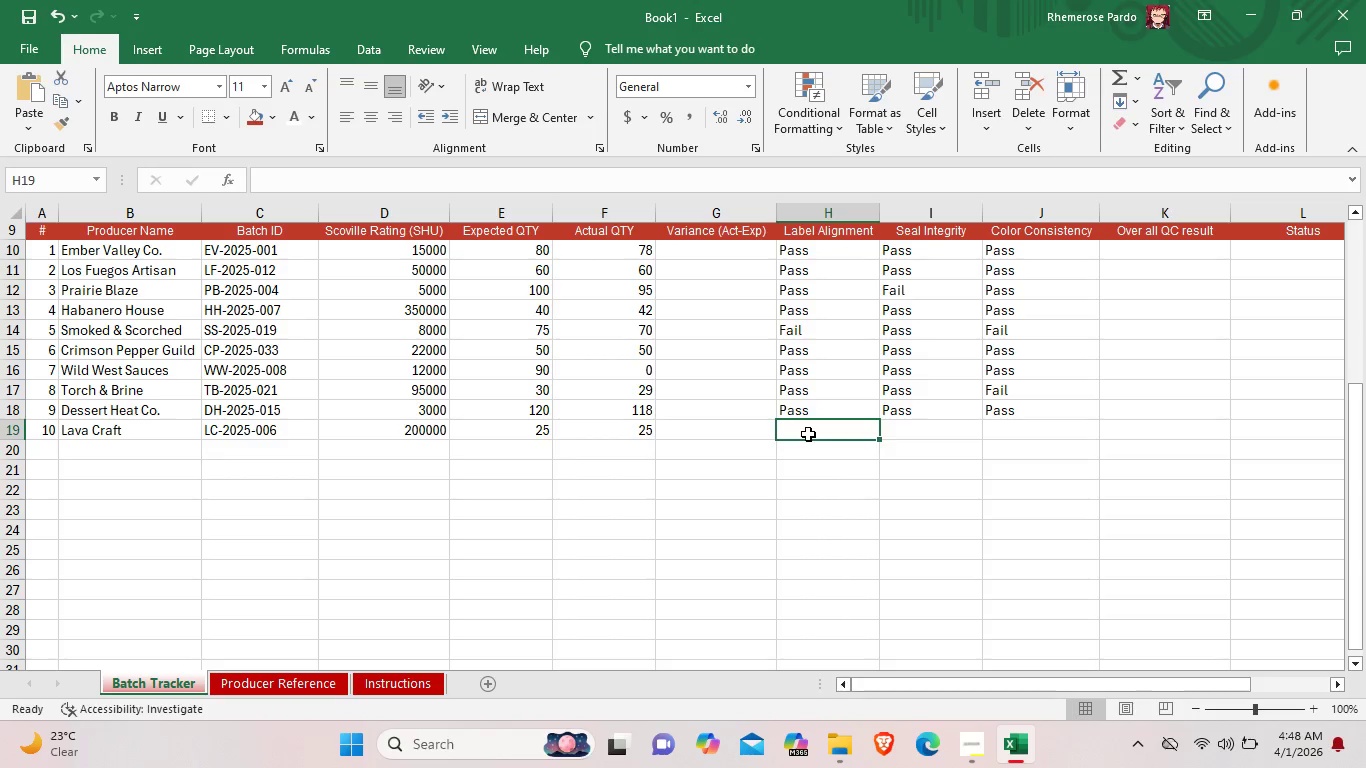 
double_click([808, 434])
 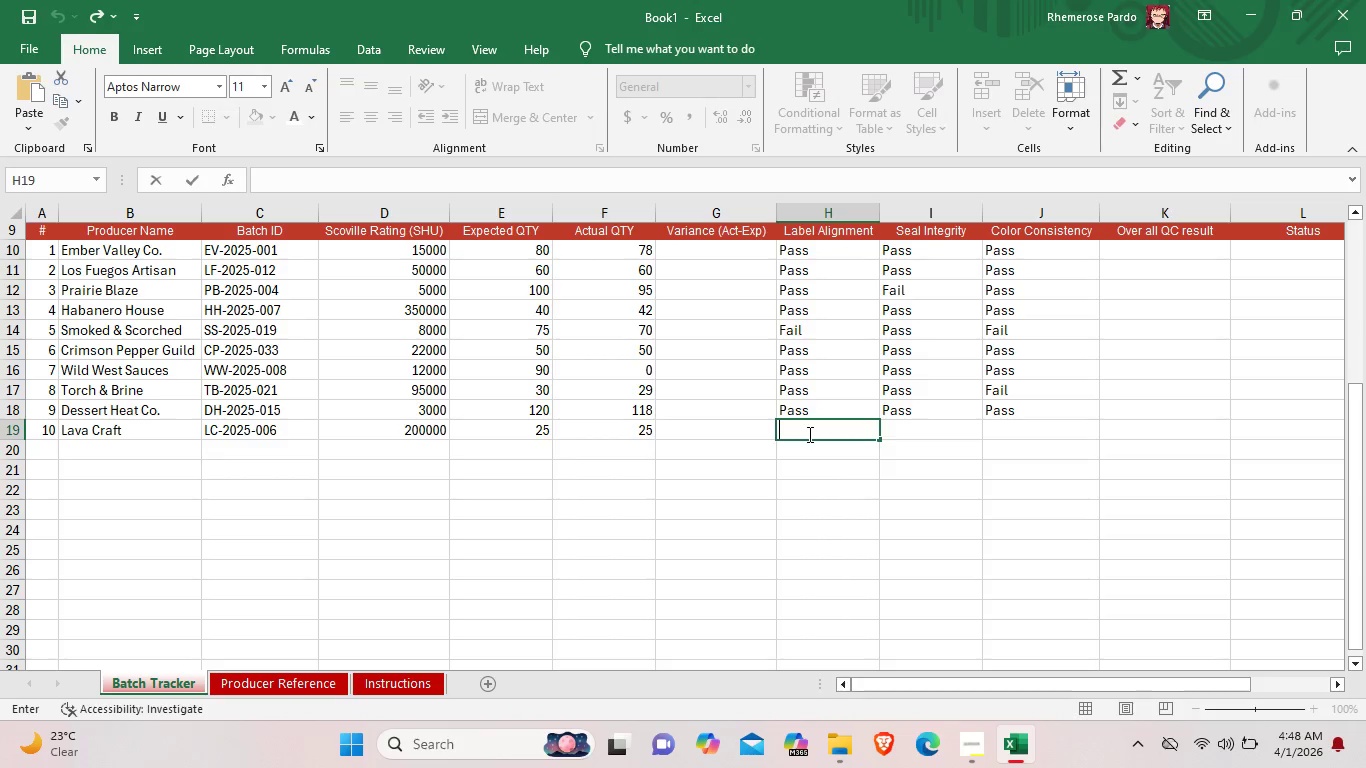 
type(Pa)
 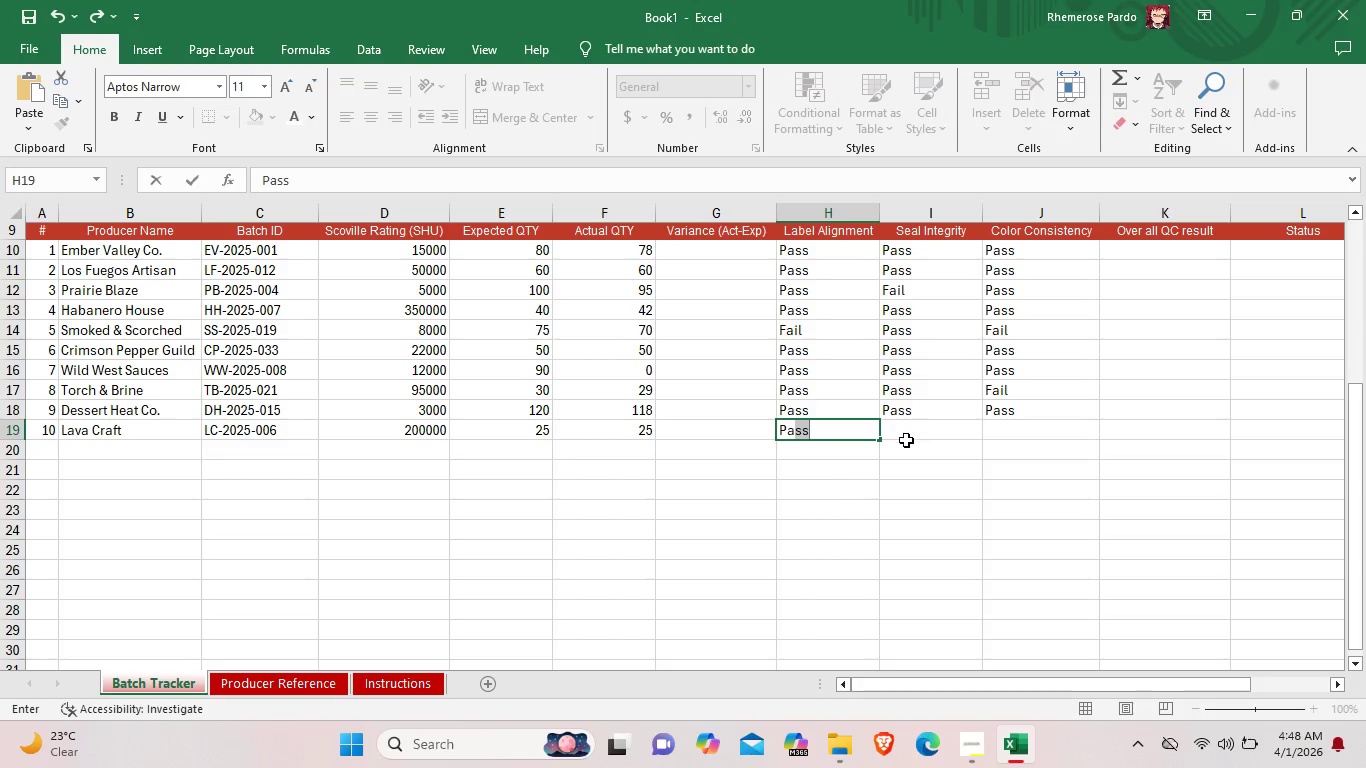 
left_click([907, 435])
 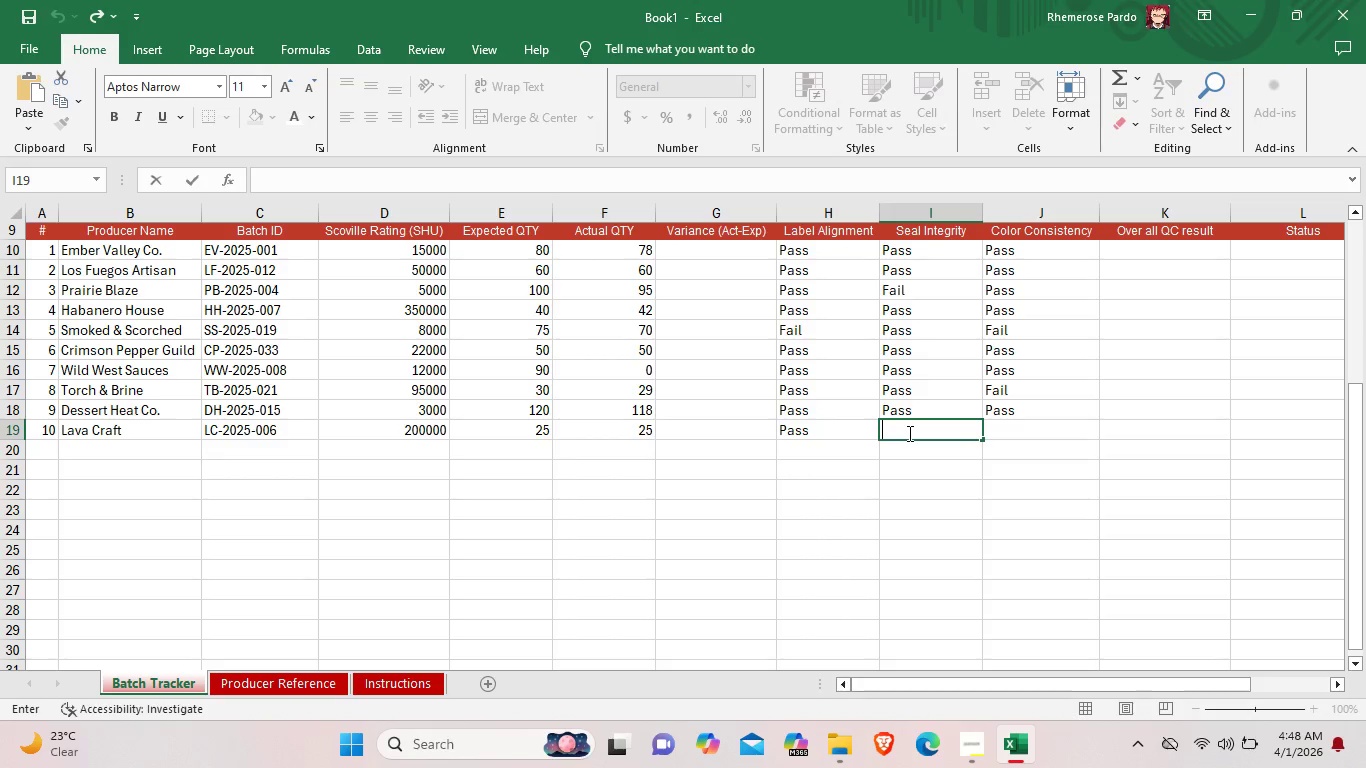 
wait(6.86)
 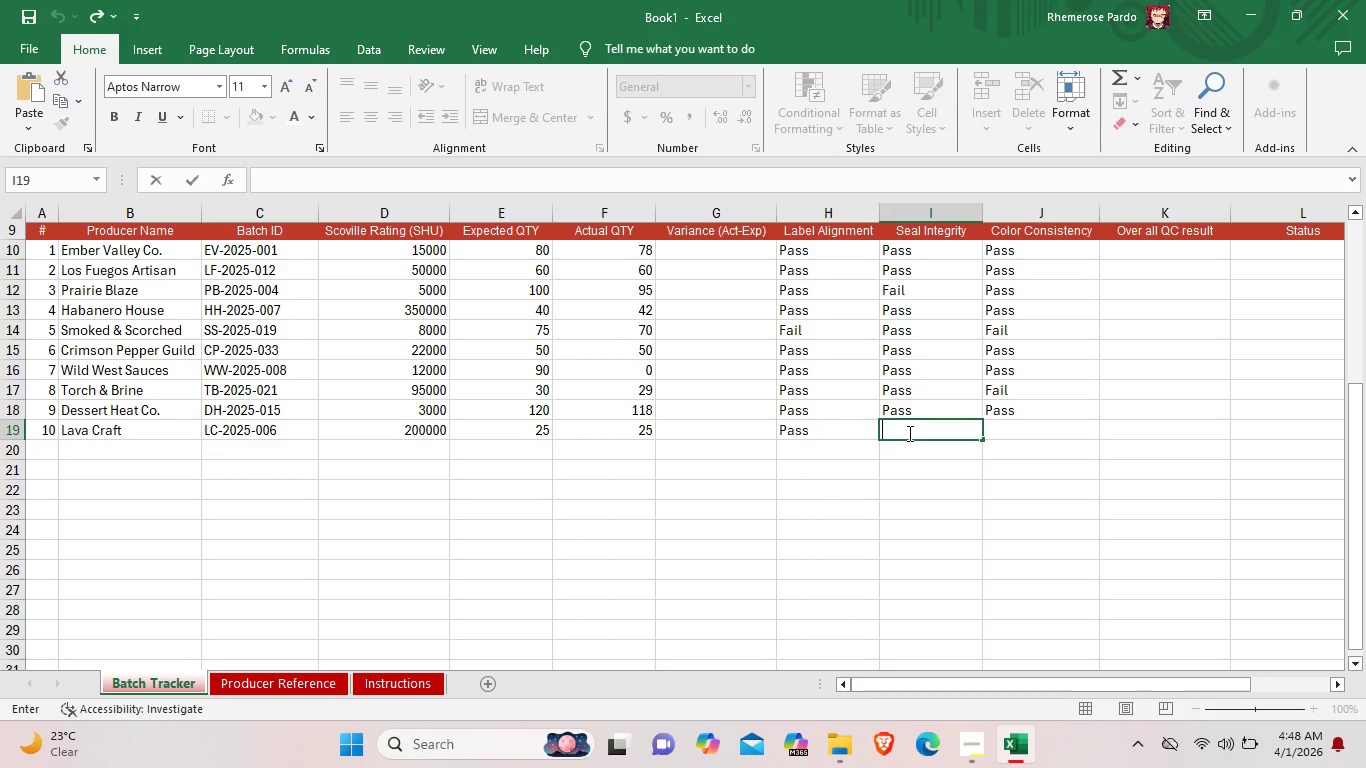 
type(PA)
 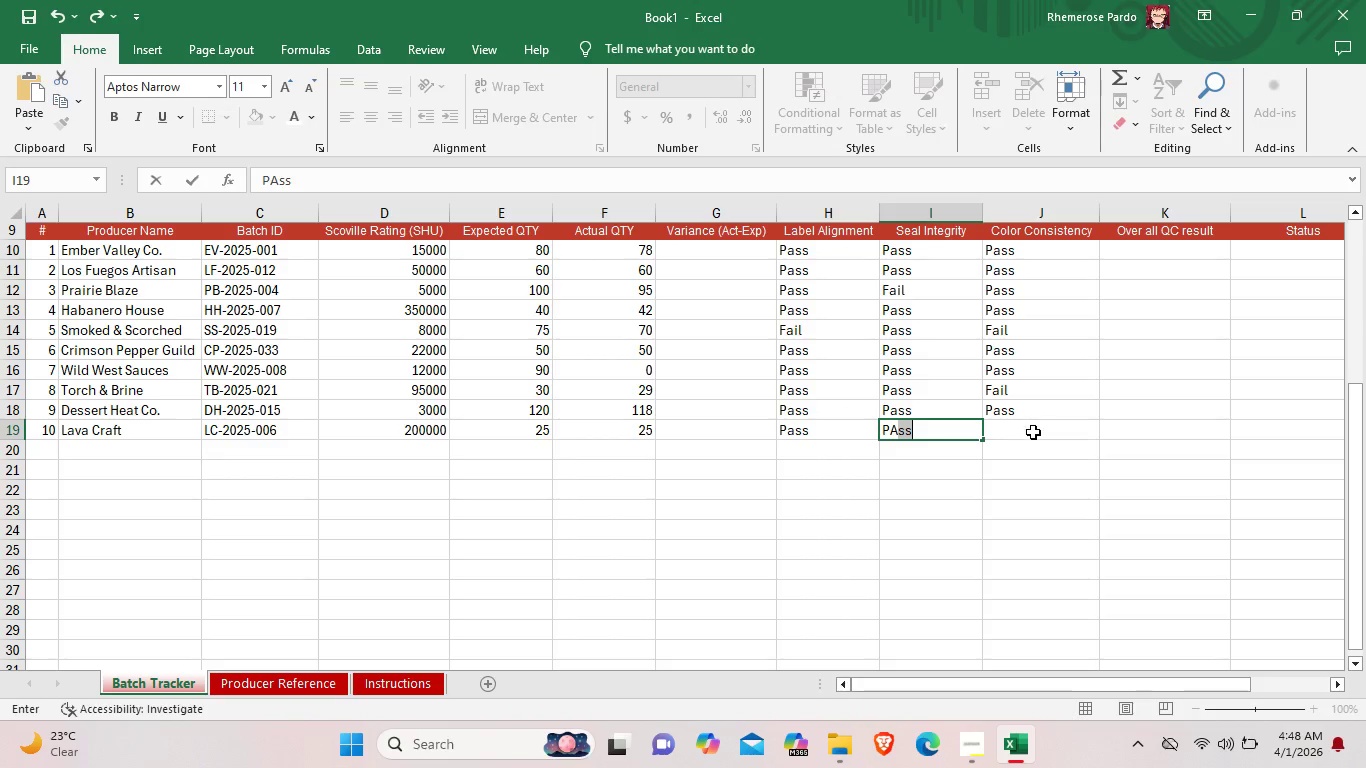 
double_click([1019, 434])
 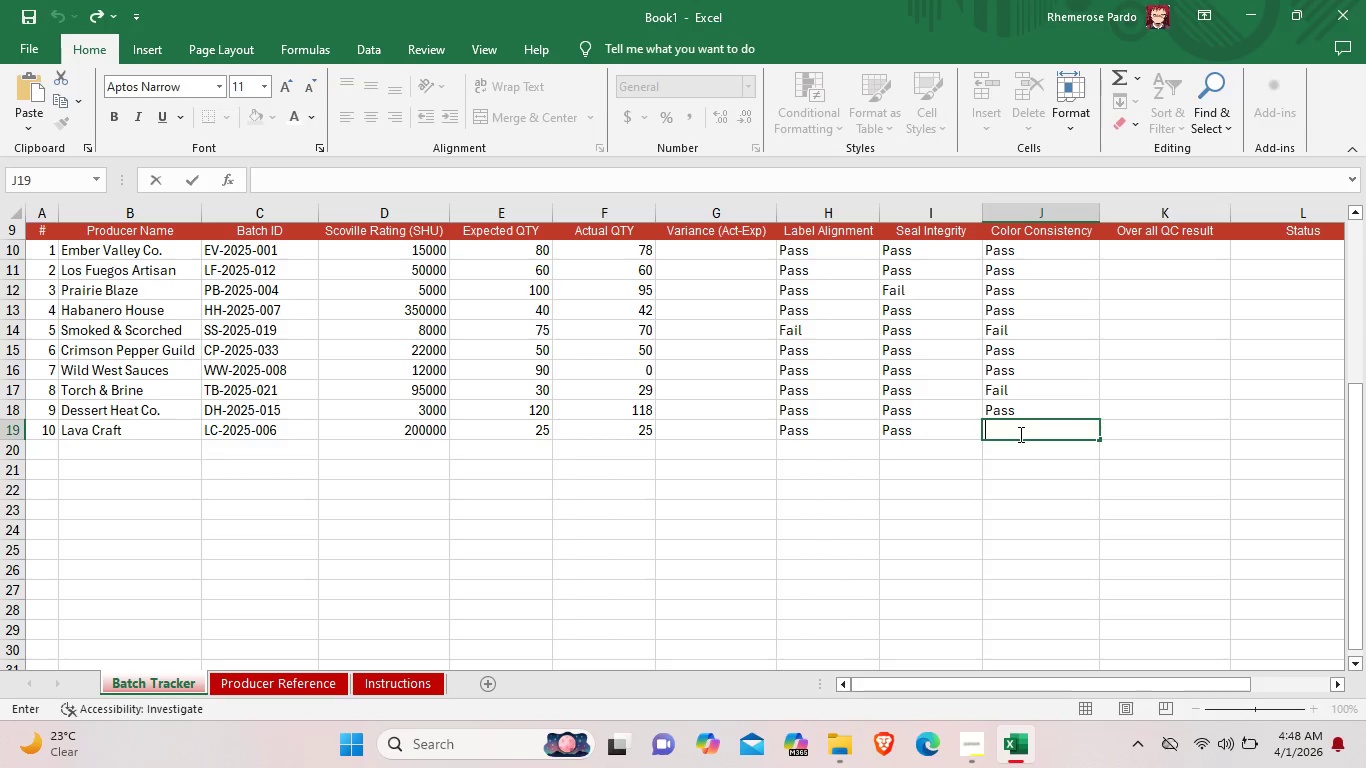 
left_click([1018, 434])
 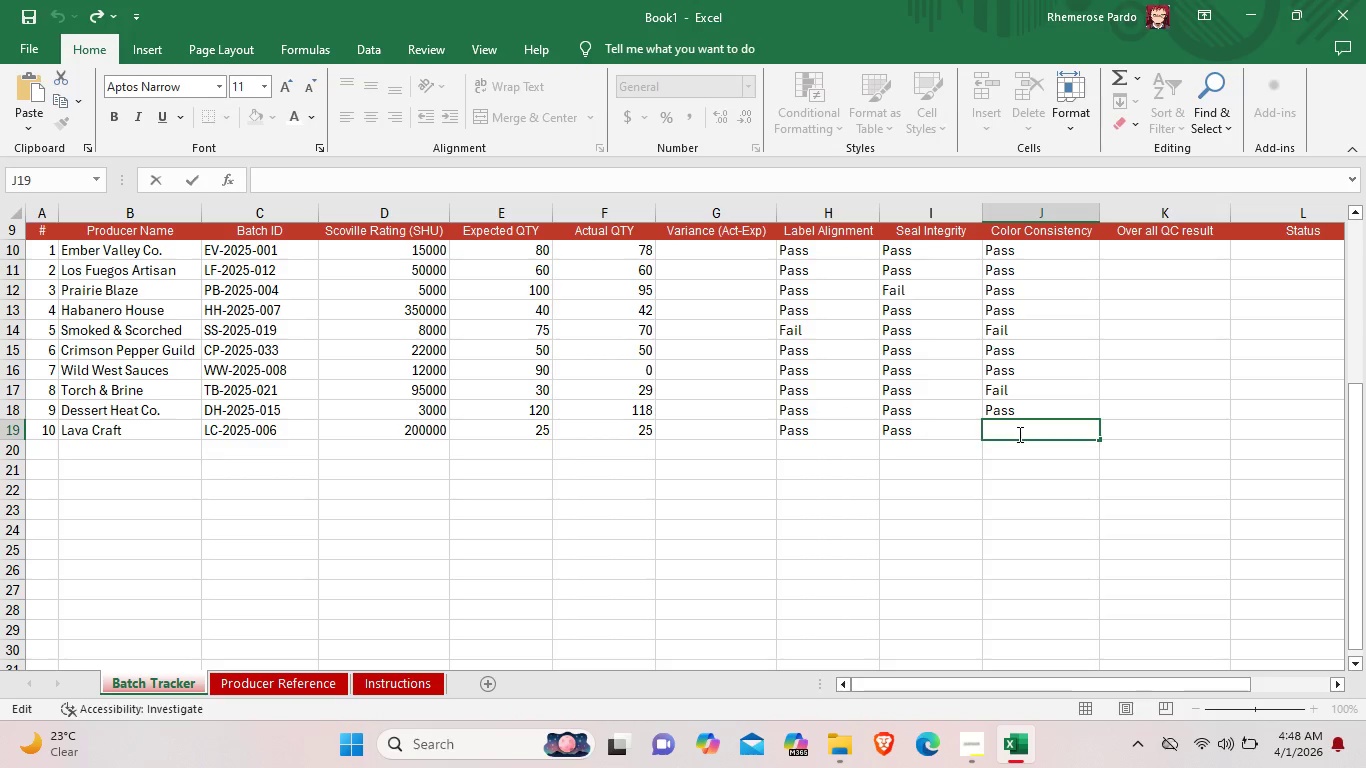 
key(Shift+P)
 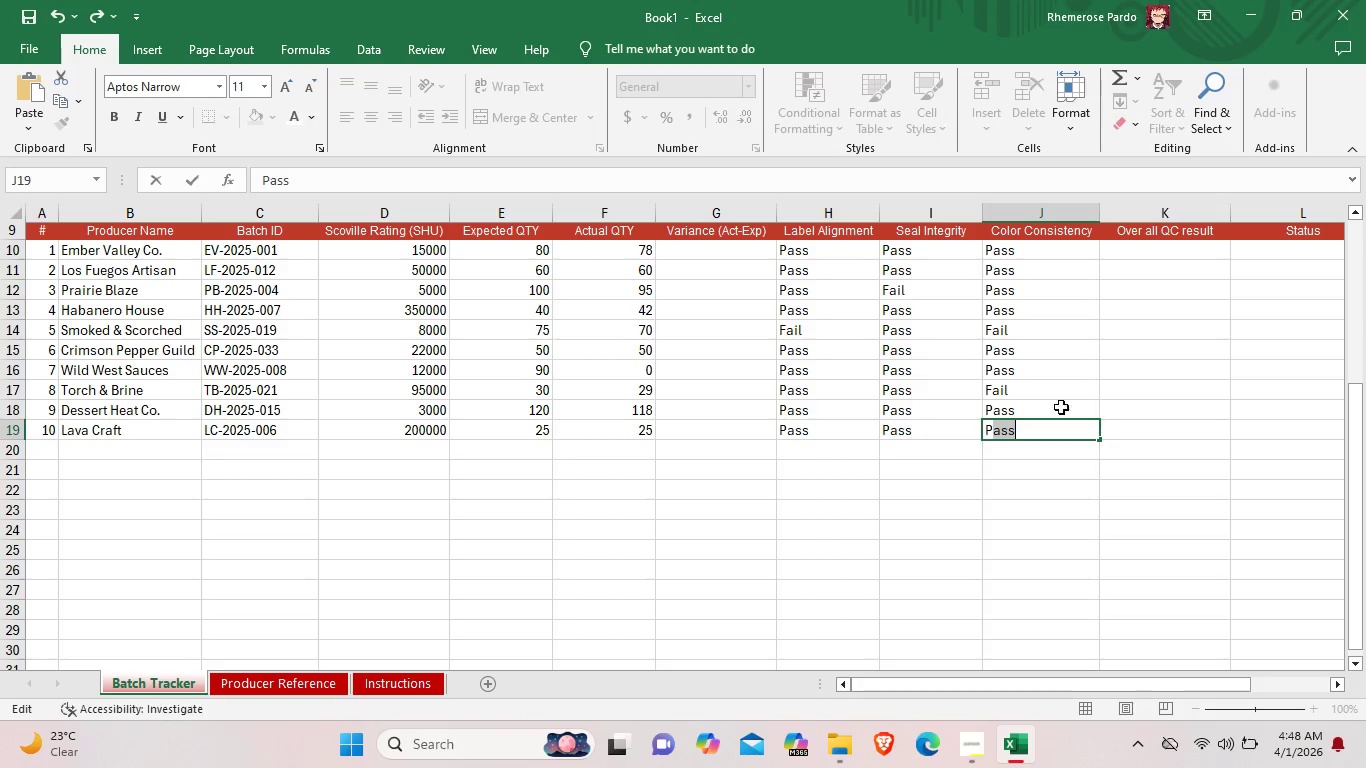 
left_click([1122, 413])
 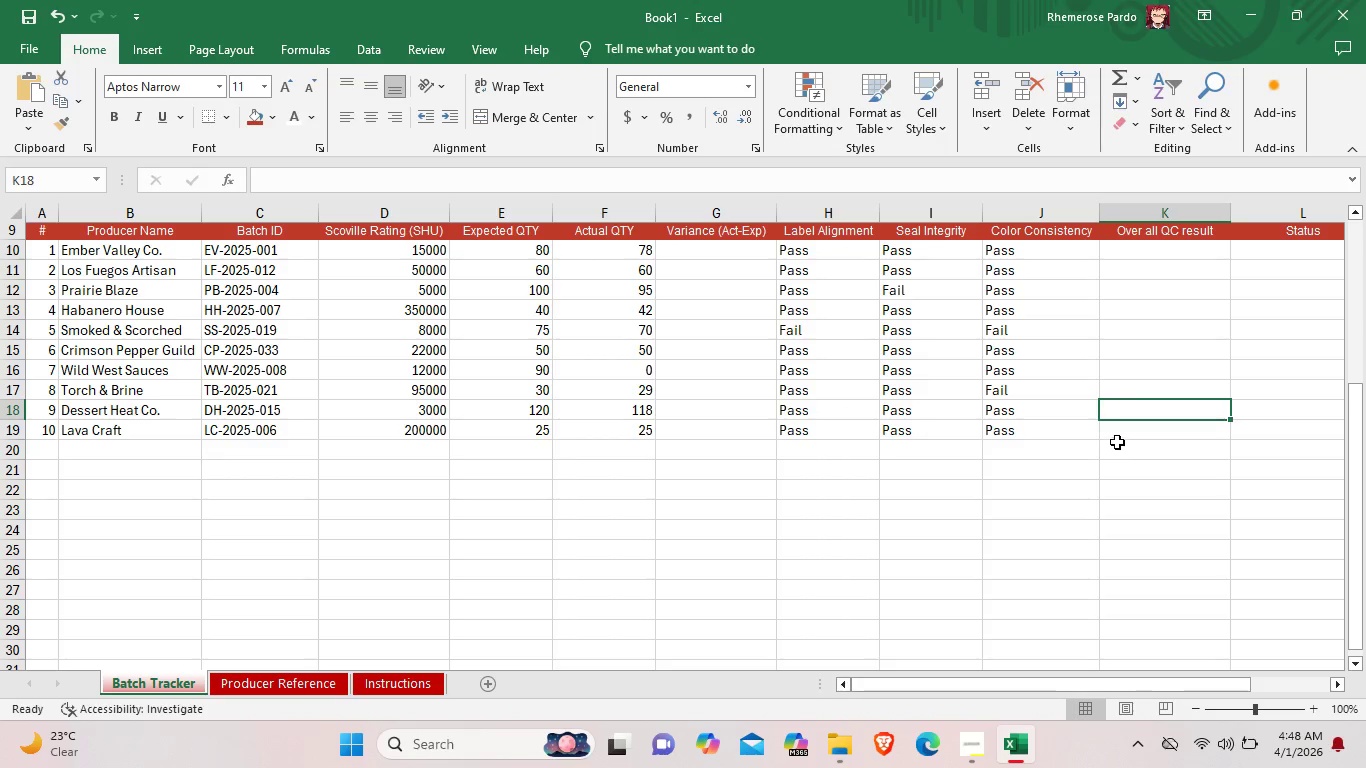 
left_click([1117, 442])
 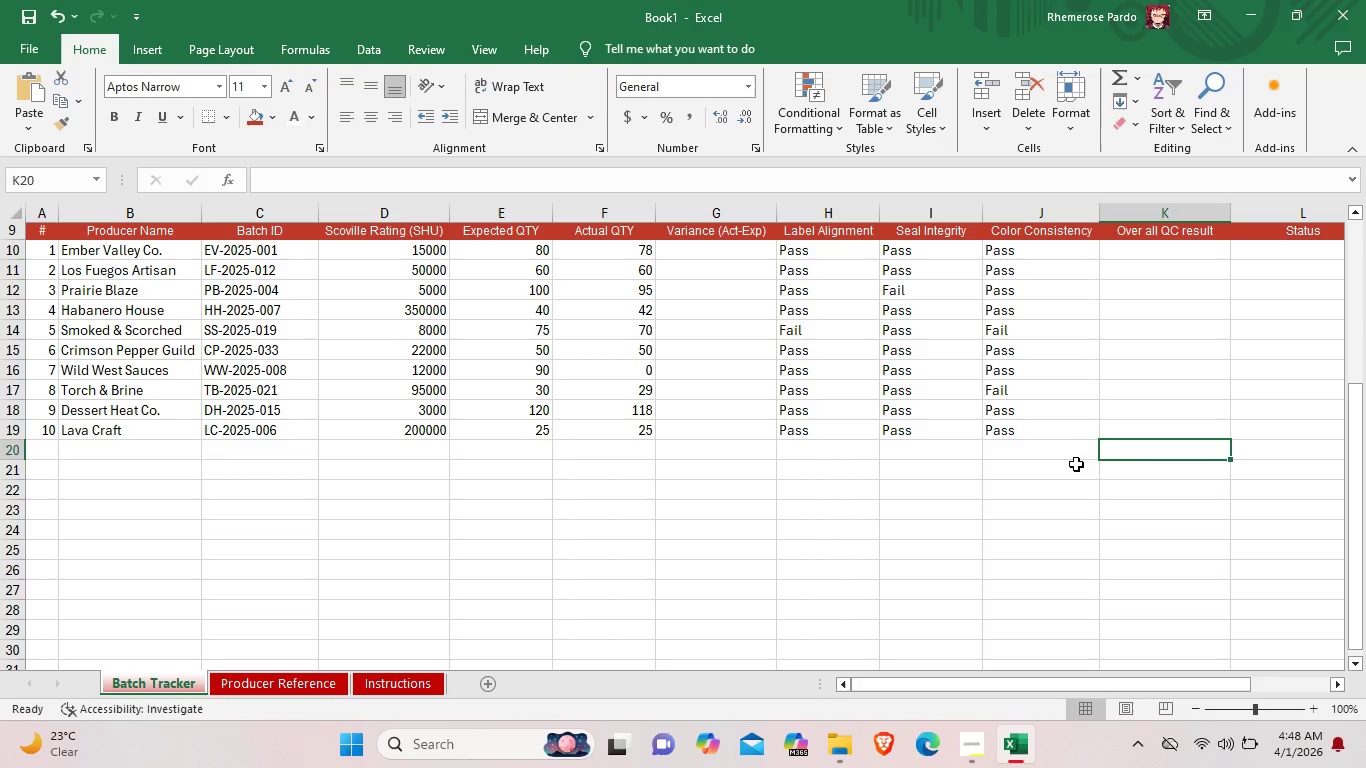 
left_click([1069, 434])
 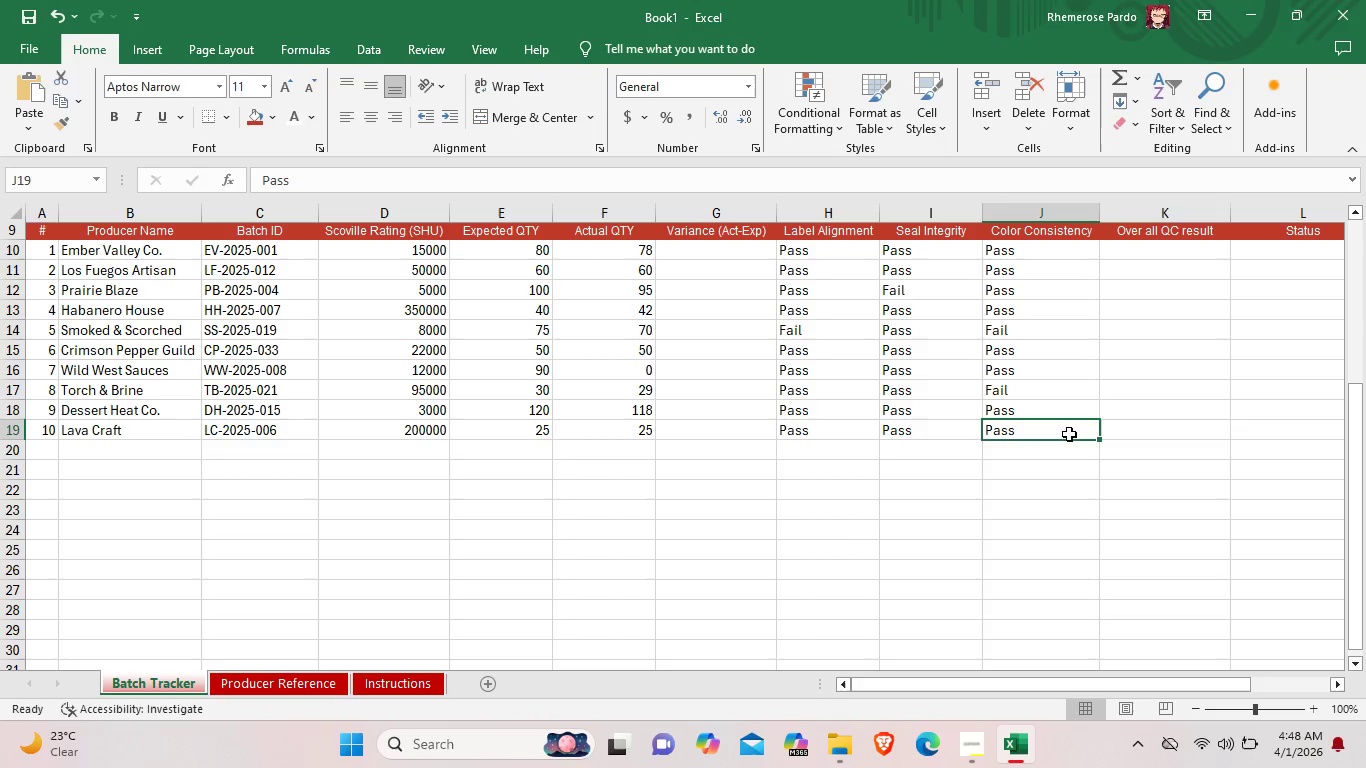 
left_click_drag(start_coordinate=[1209, 685], to_coordinate=[1135, 688])
 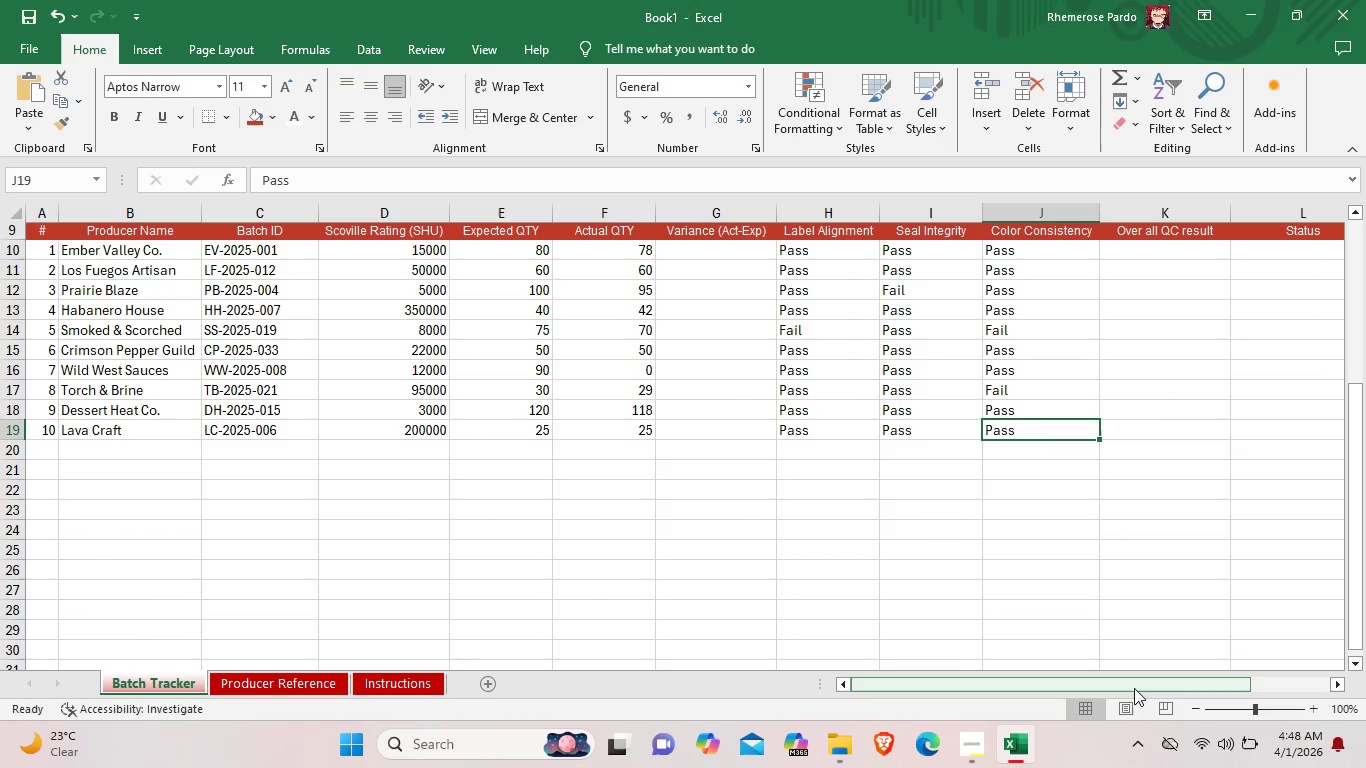 
scroll: coordinate [629, 567], scroll_direction: up, amount: 5.0
 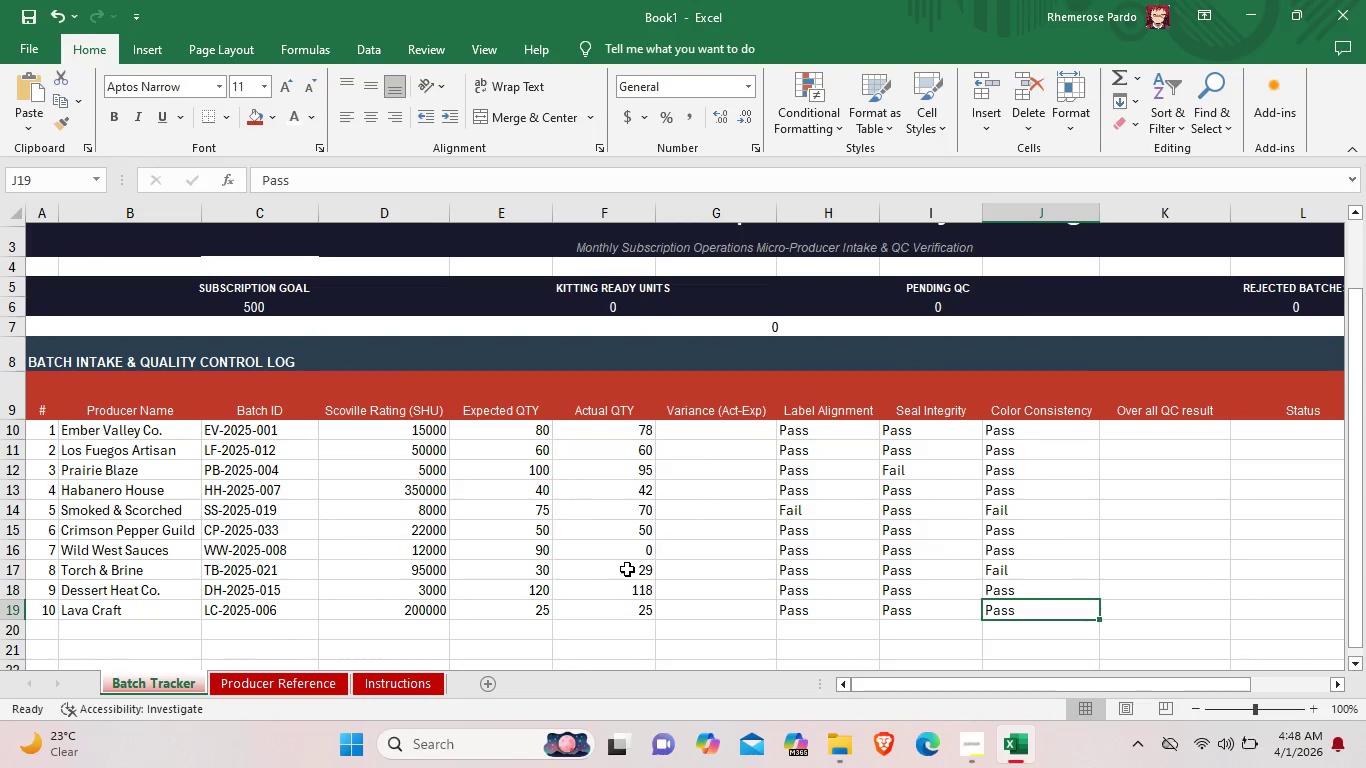 
scroll: coordinate [629, 567], scroll_direction: down, amount: 5.0
 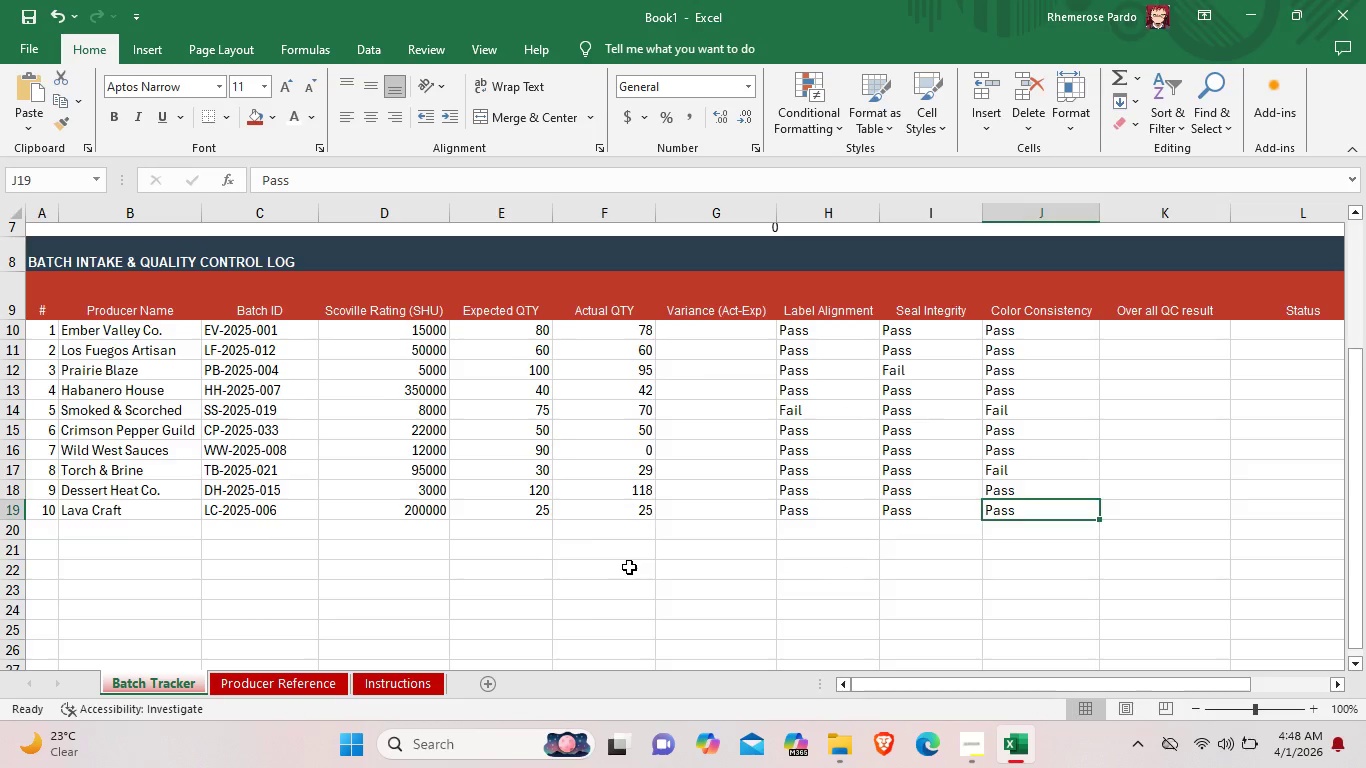 
scroll: coordinate [479, 587], scroll_direction: up, amount: 3.0
 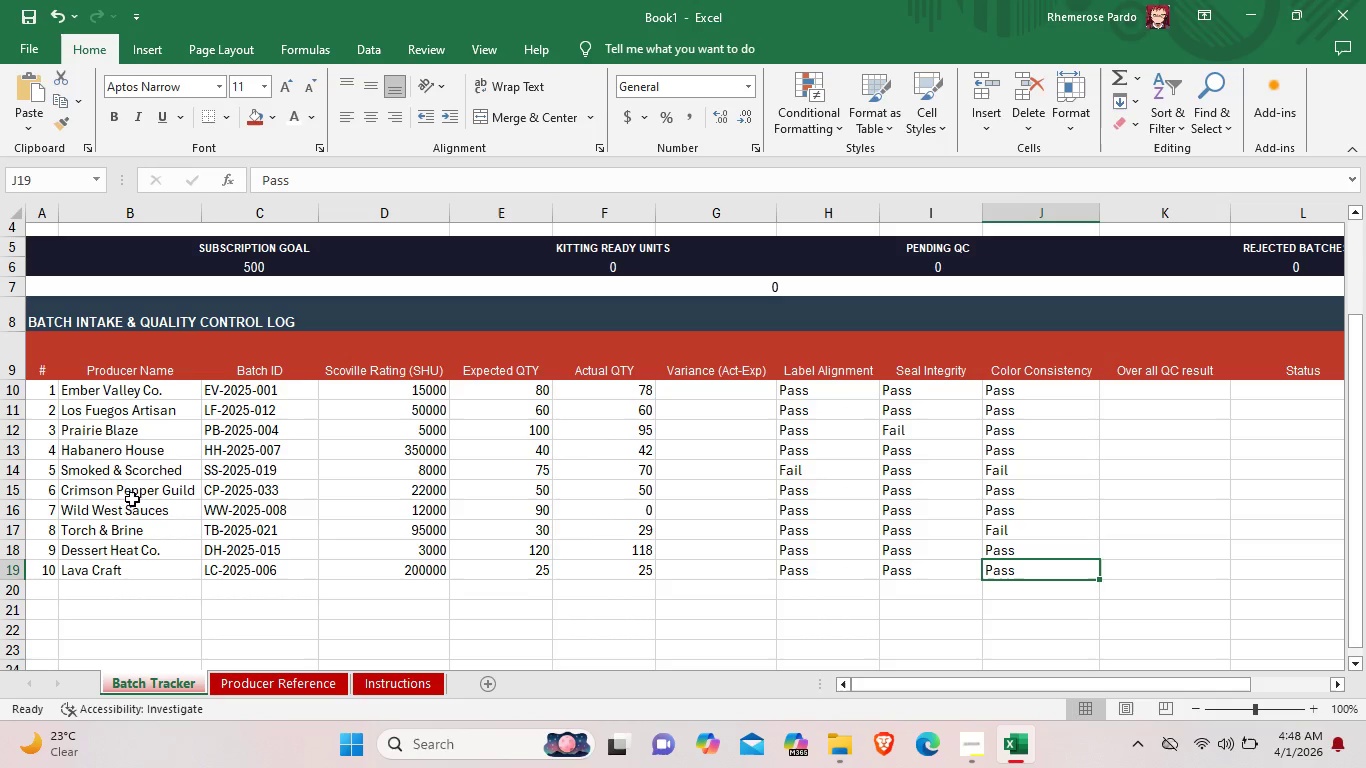 
left_click([76, 409])
 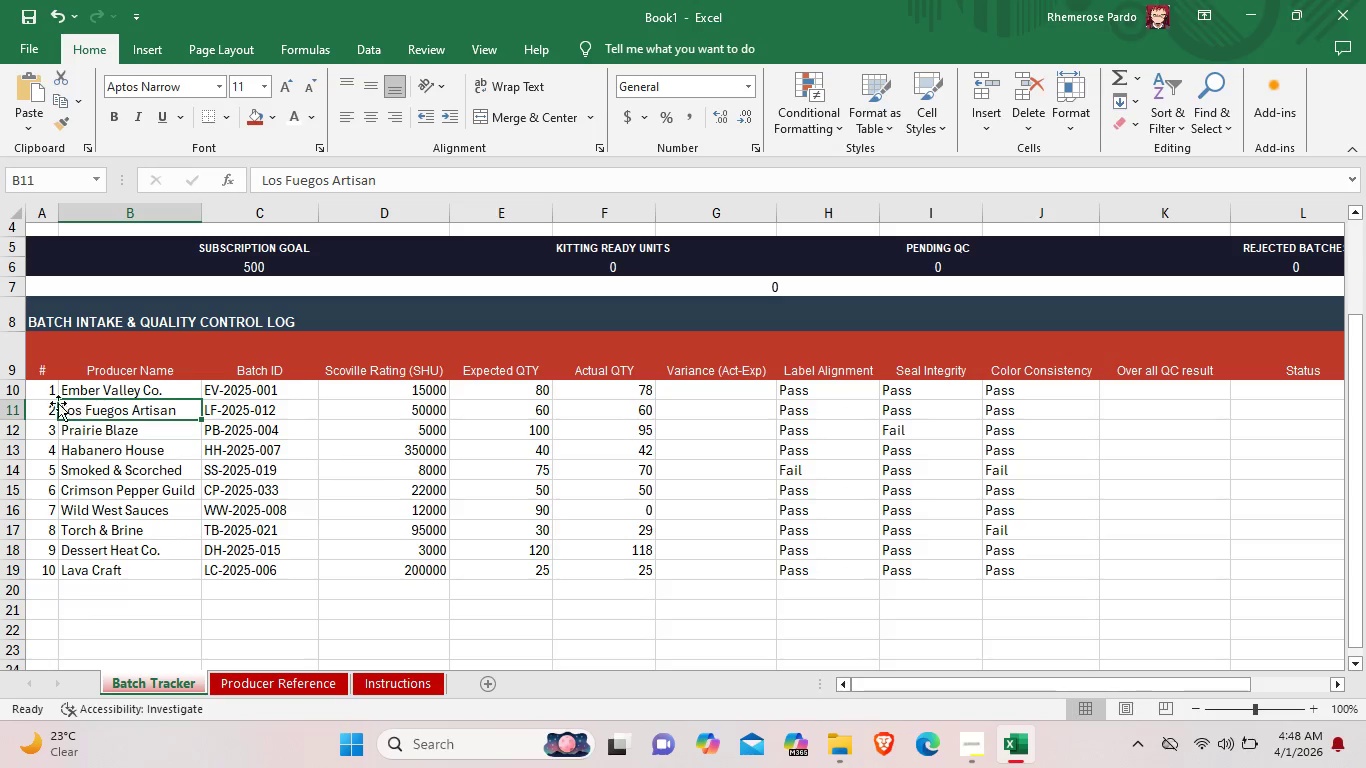 
left_click([47, 396])
 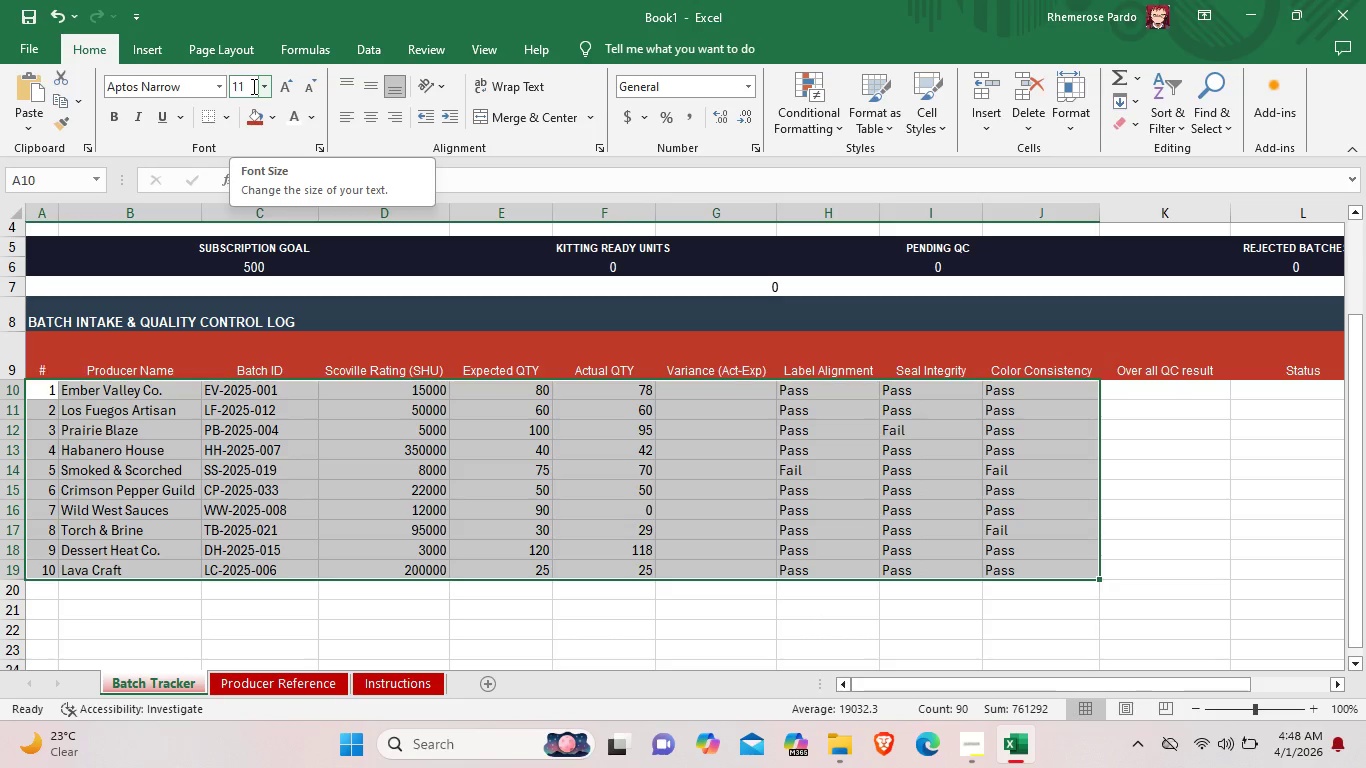 
left_click_drag(start_coordinate=[48, 392], to_coordinate=[1044, 560])
 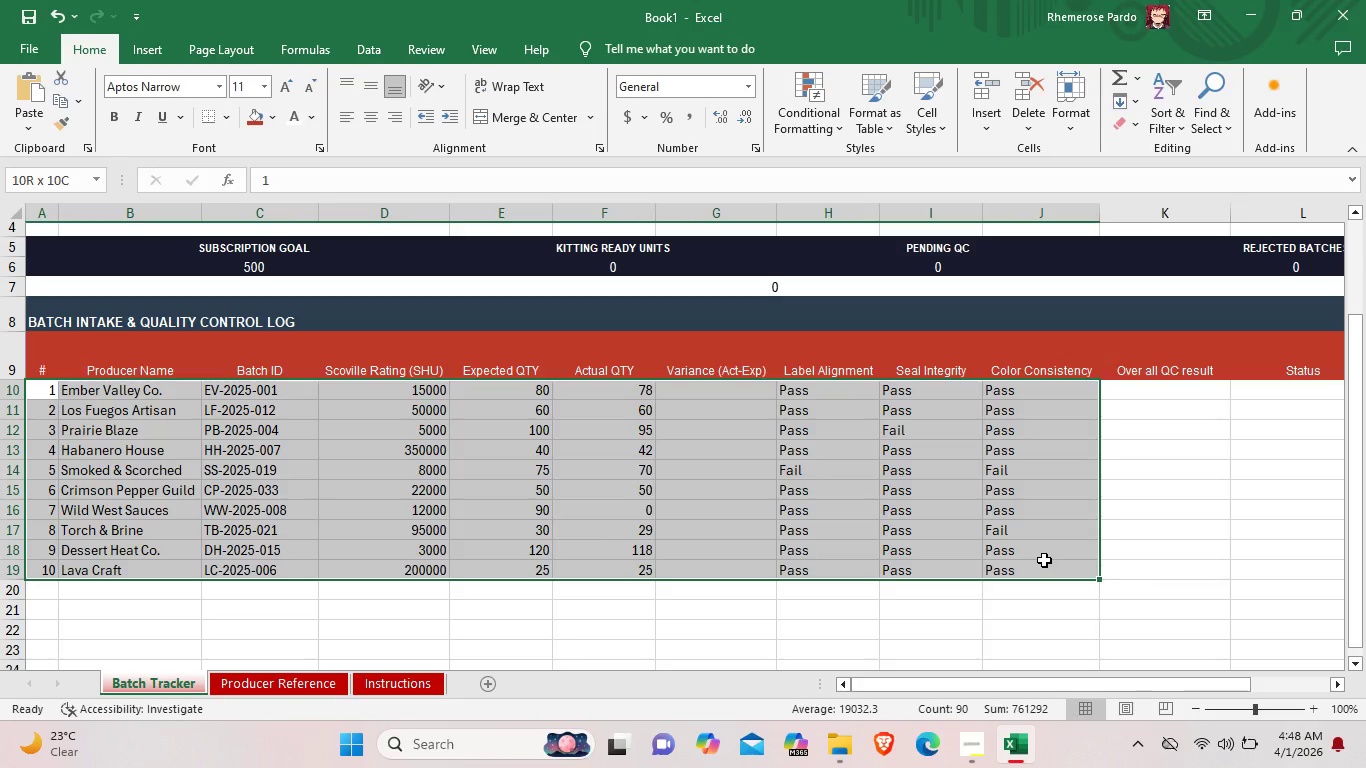 
wait(20.31)
 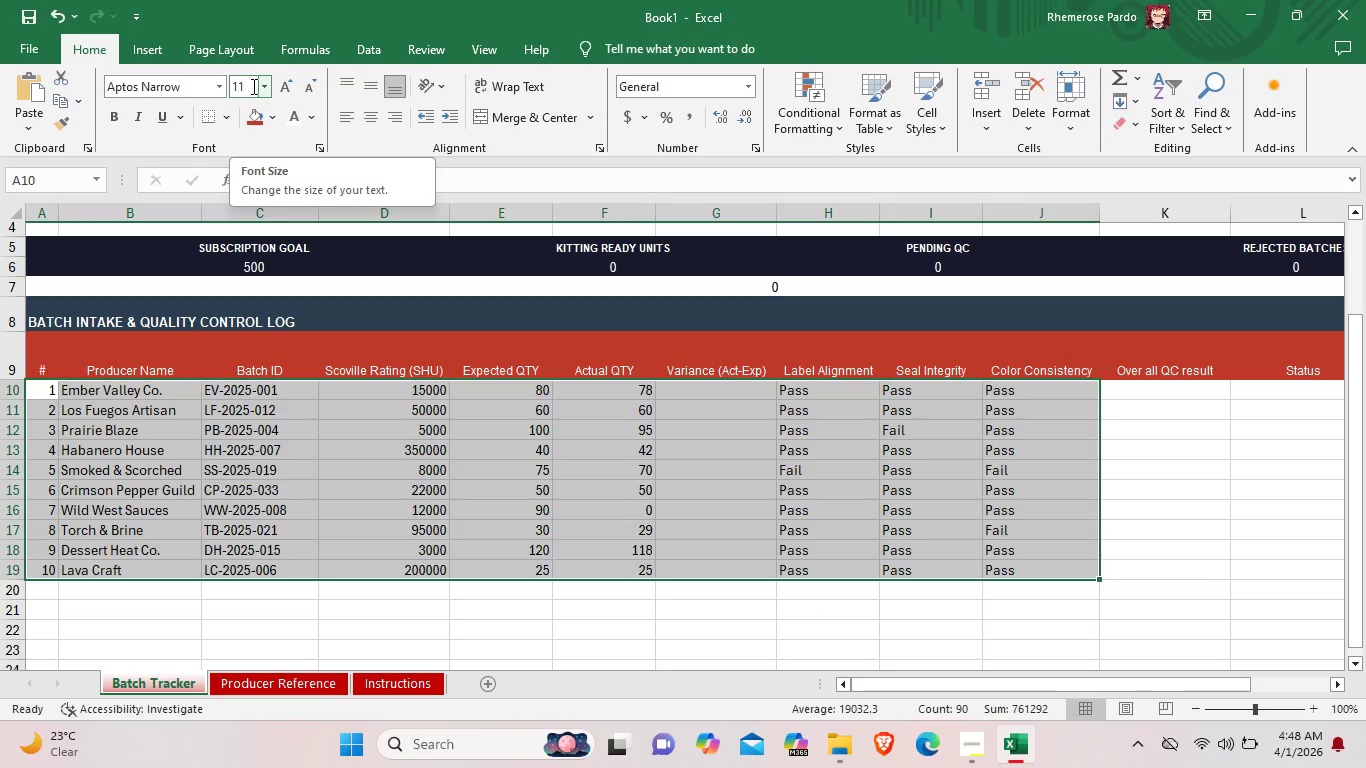 
left_click([262, 86])
 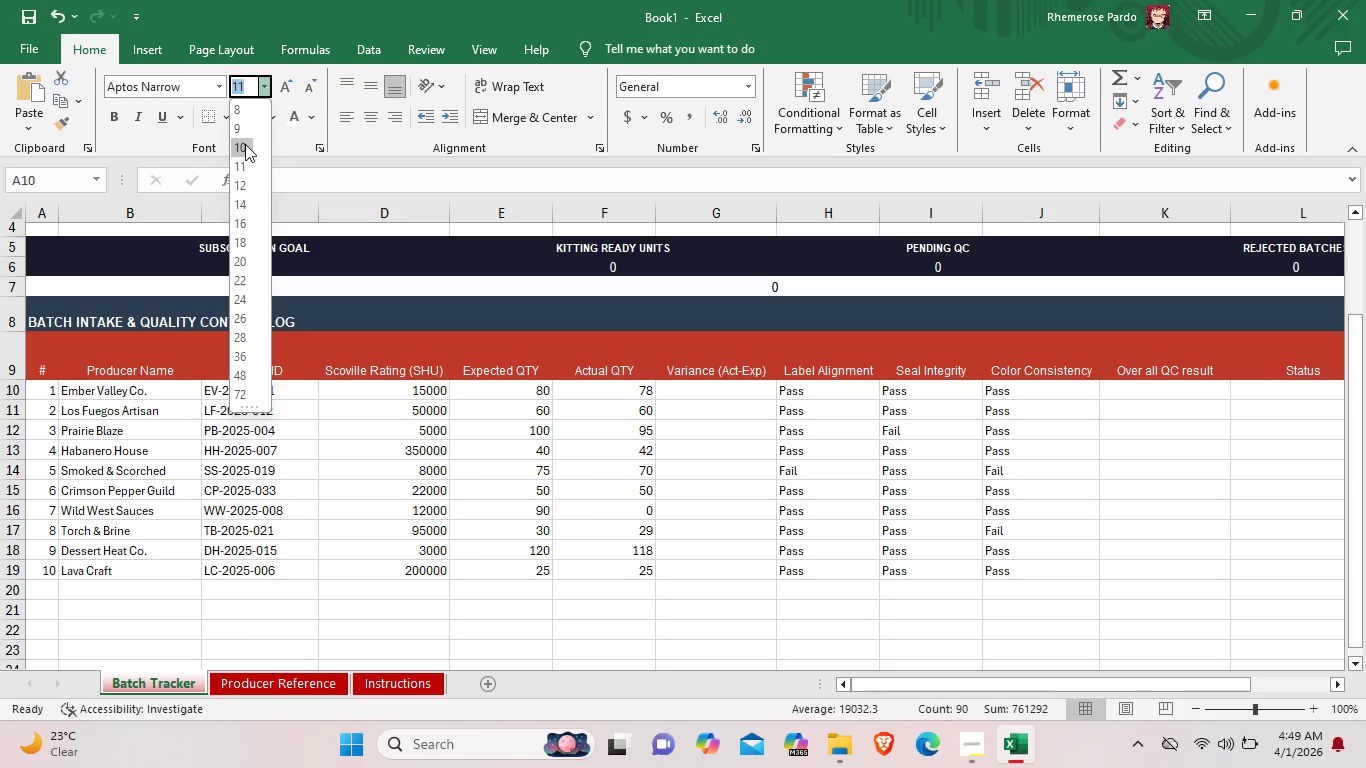 
left_click([245, 144])
 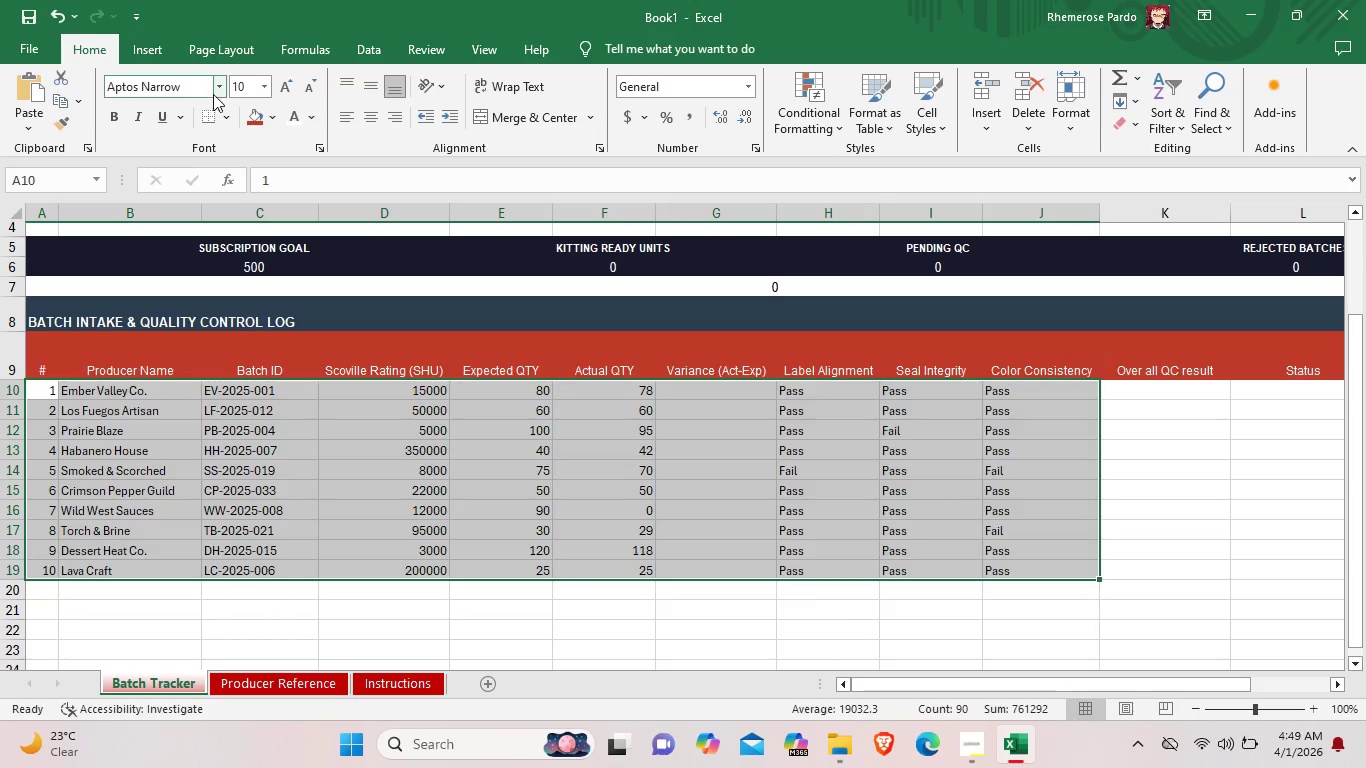 
left_click([218, 87])
 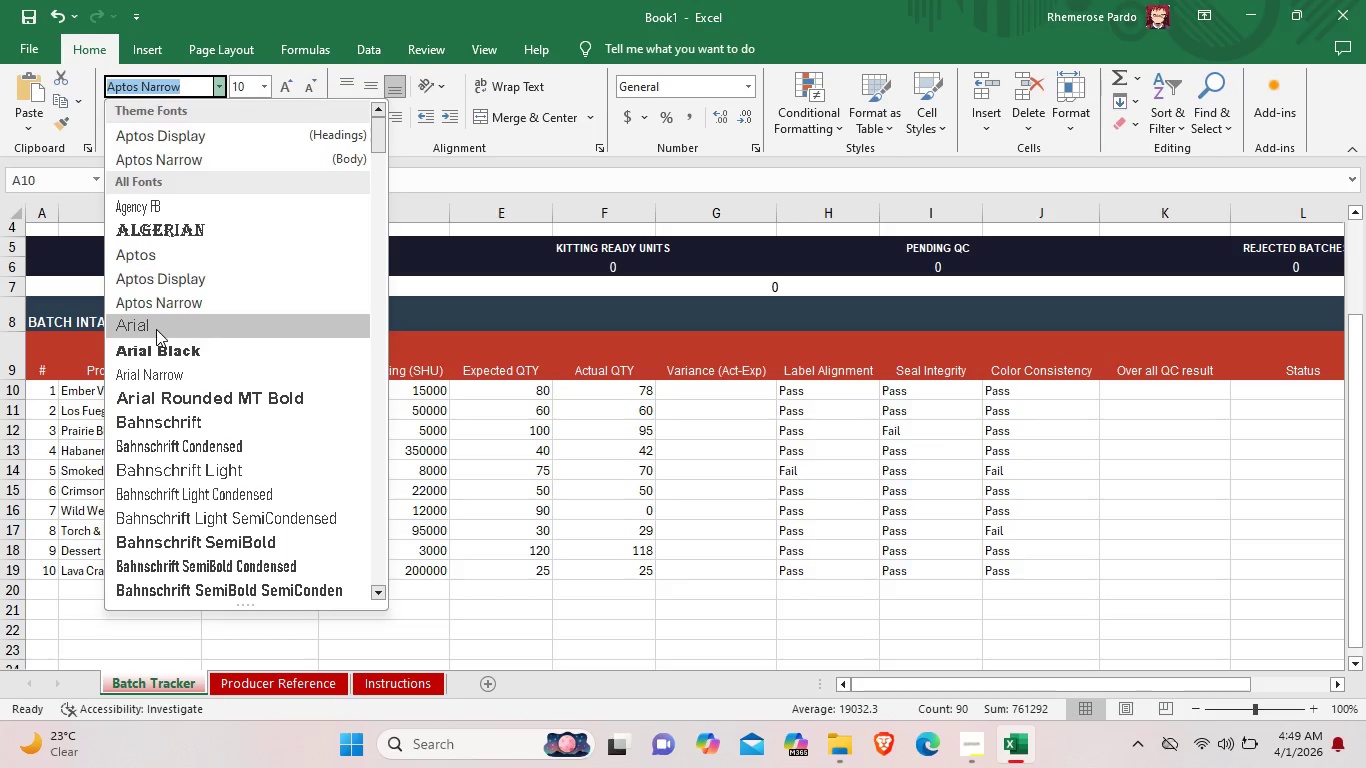 
left_click([156, 329])
 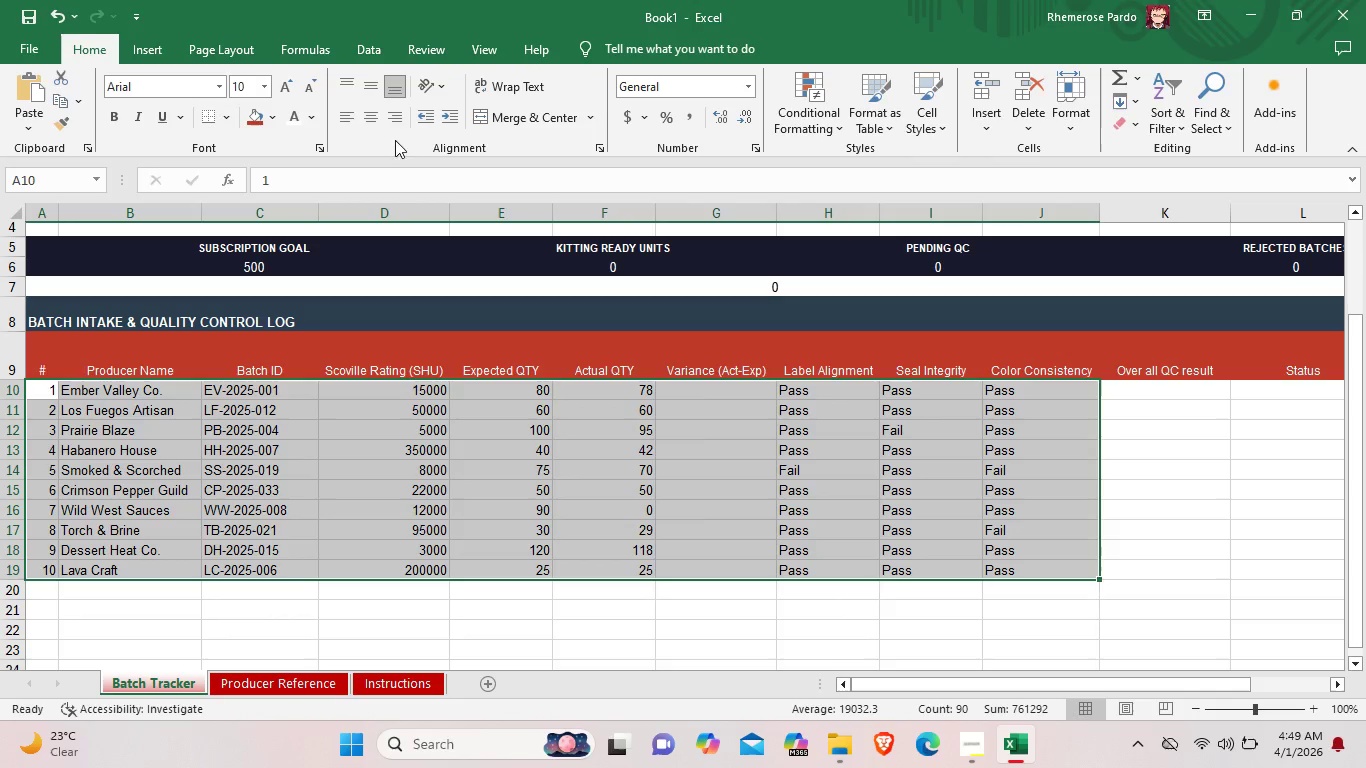 
left_click([371, 117])
 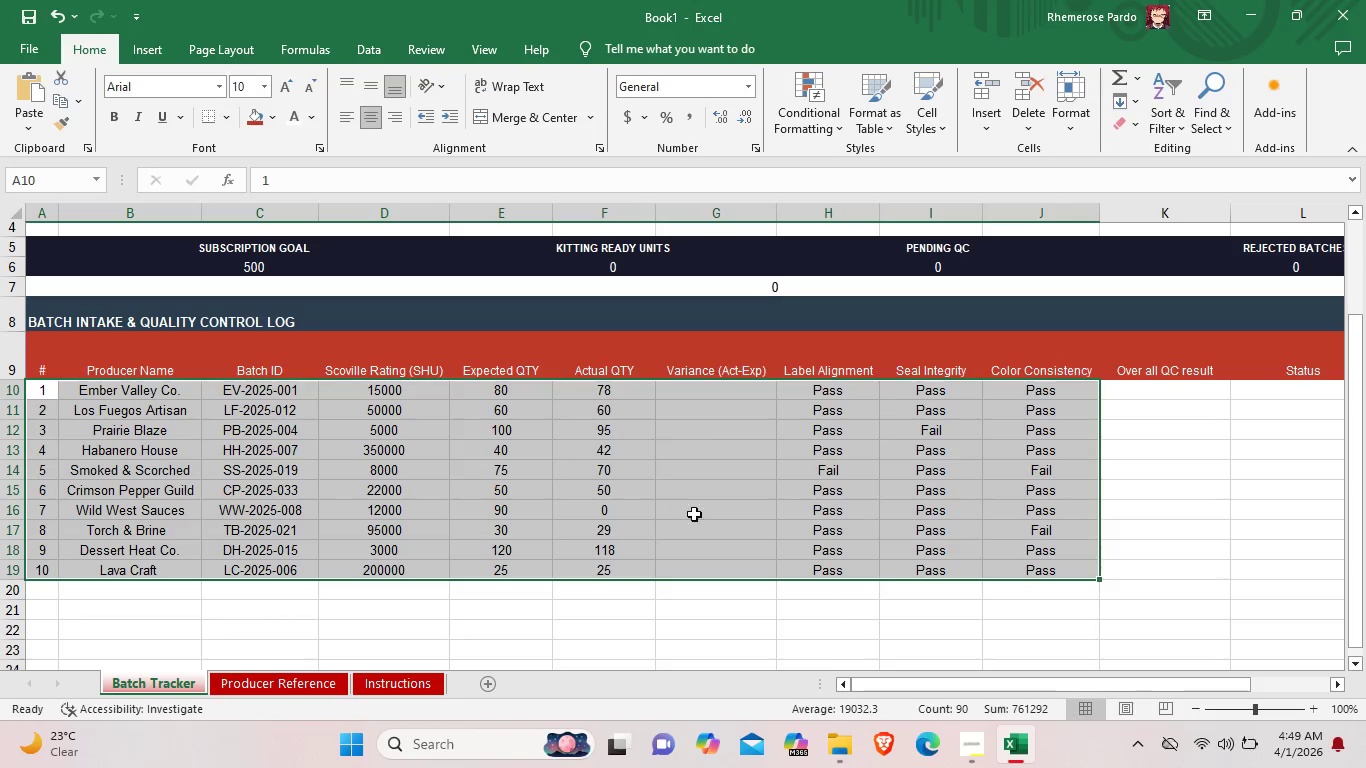 
left_click([703, 519])
 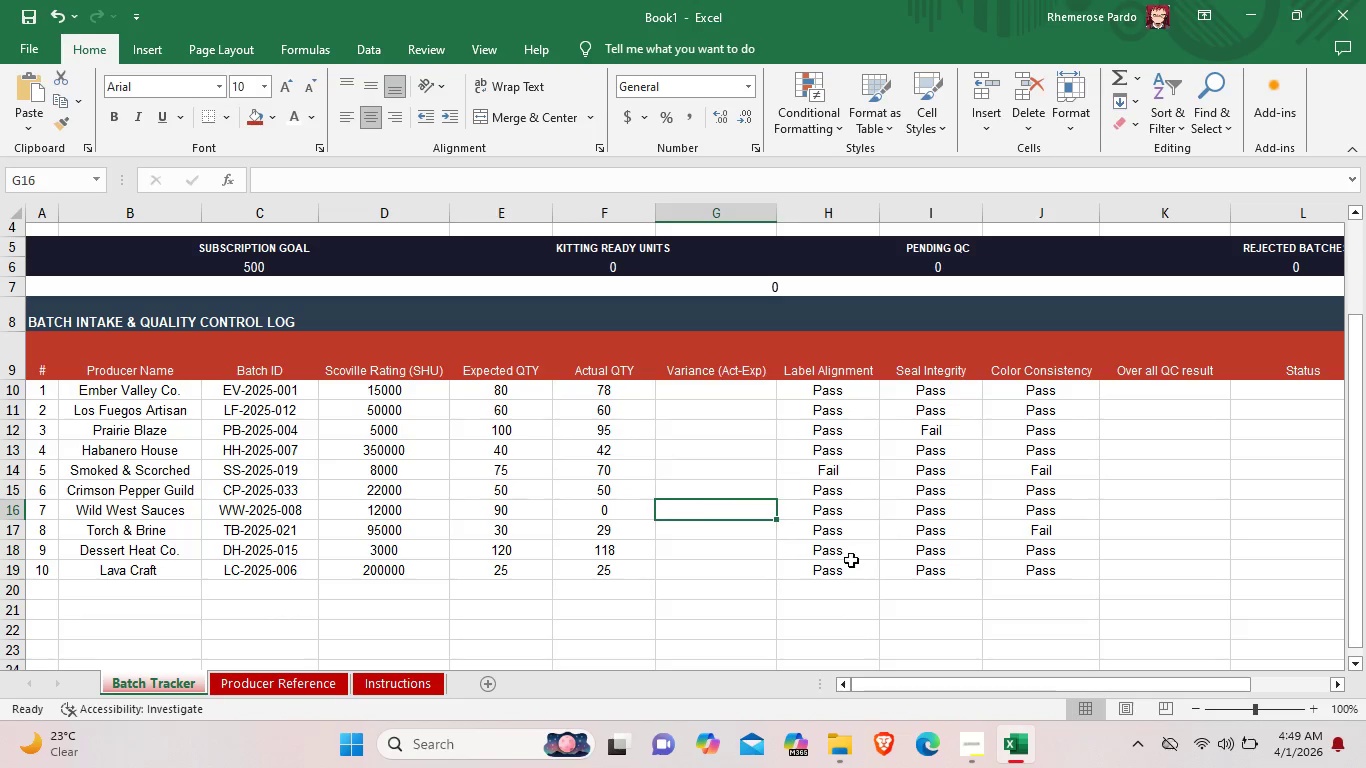 
left_click_drag(start_coordinate=[1189, 691], to_coordinate=[1339, 660])
 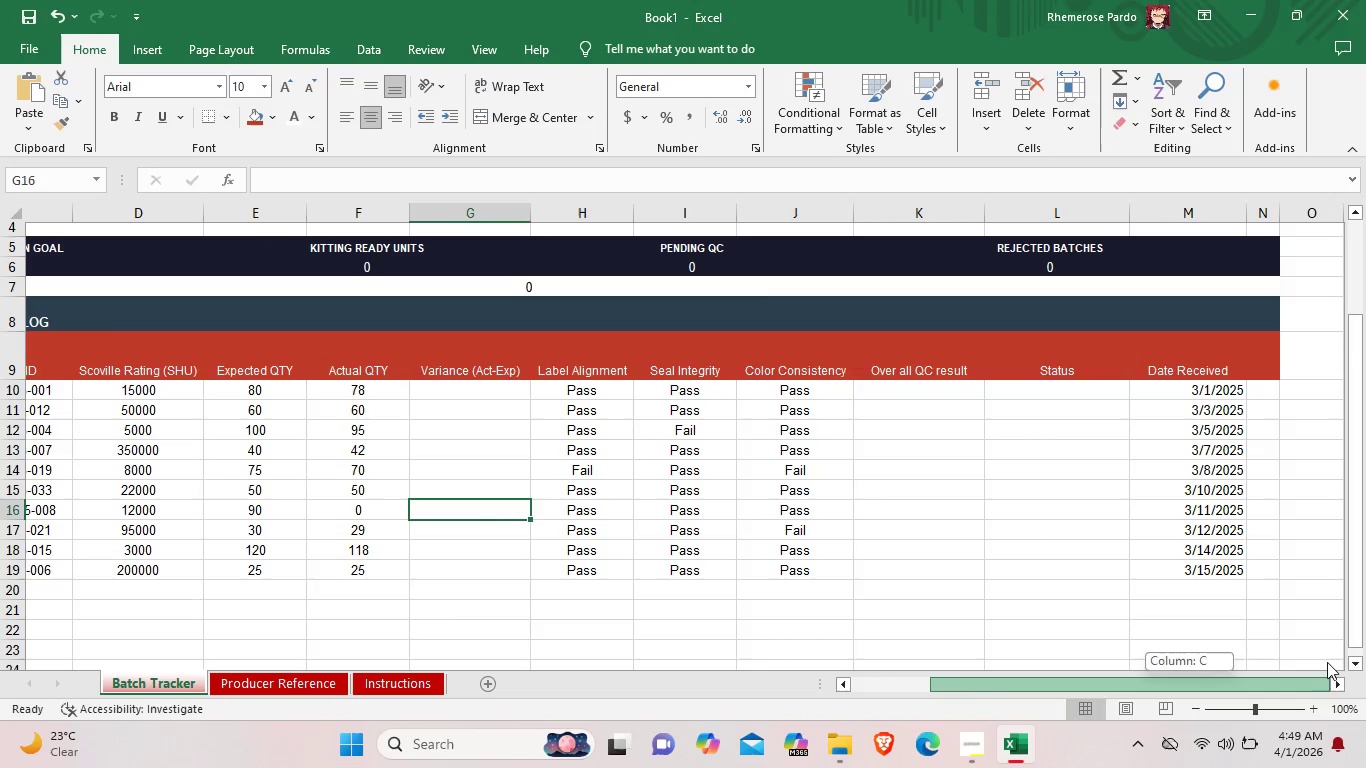 
left_click_drag(start_coordinate=[1214, 571], to_coordinate=[1181, 386])
 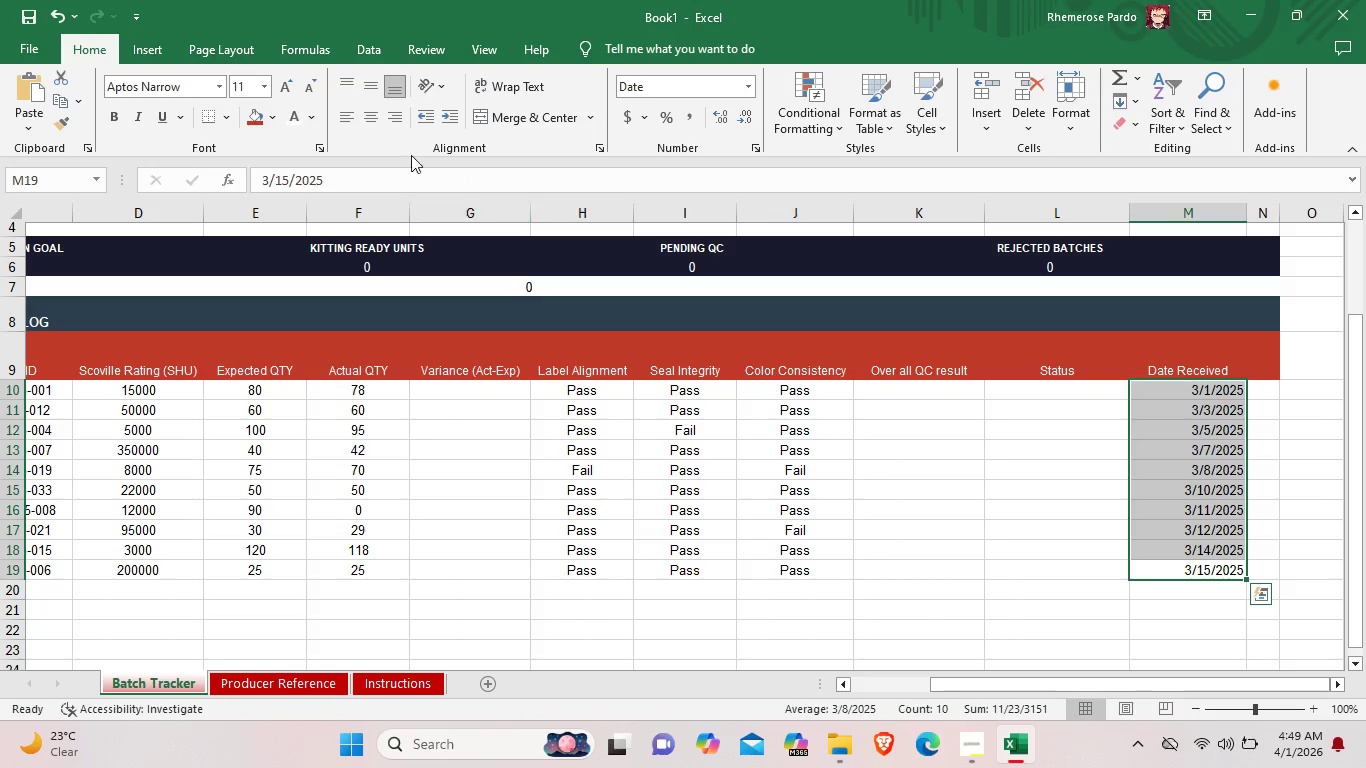 
left_click([379, 118])
 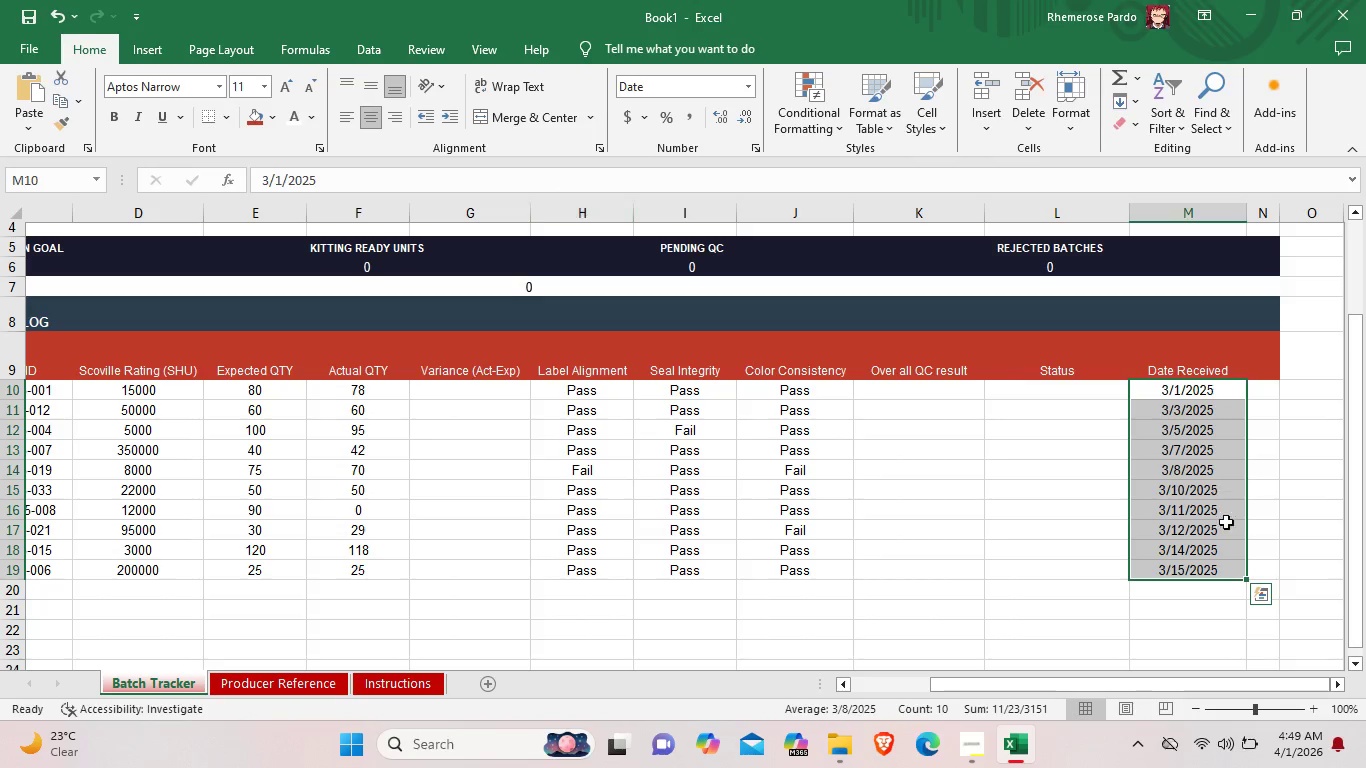 
left_click_drag(start_coordinate=[1174, 679], to_coordinate=[1024, 701])
 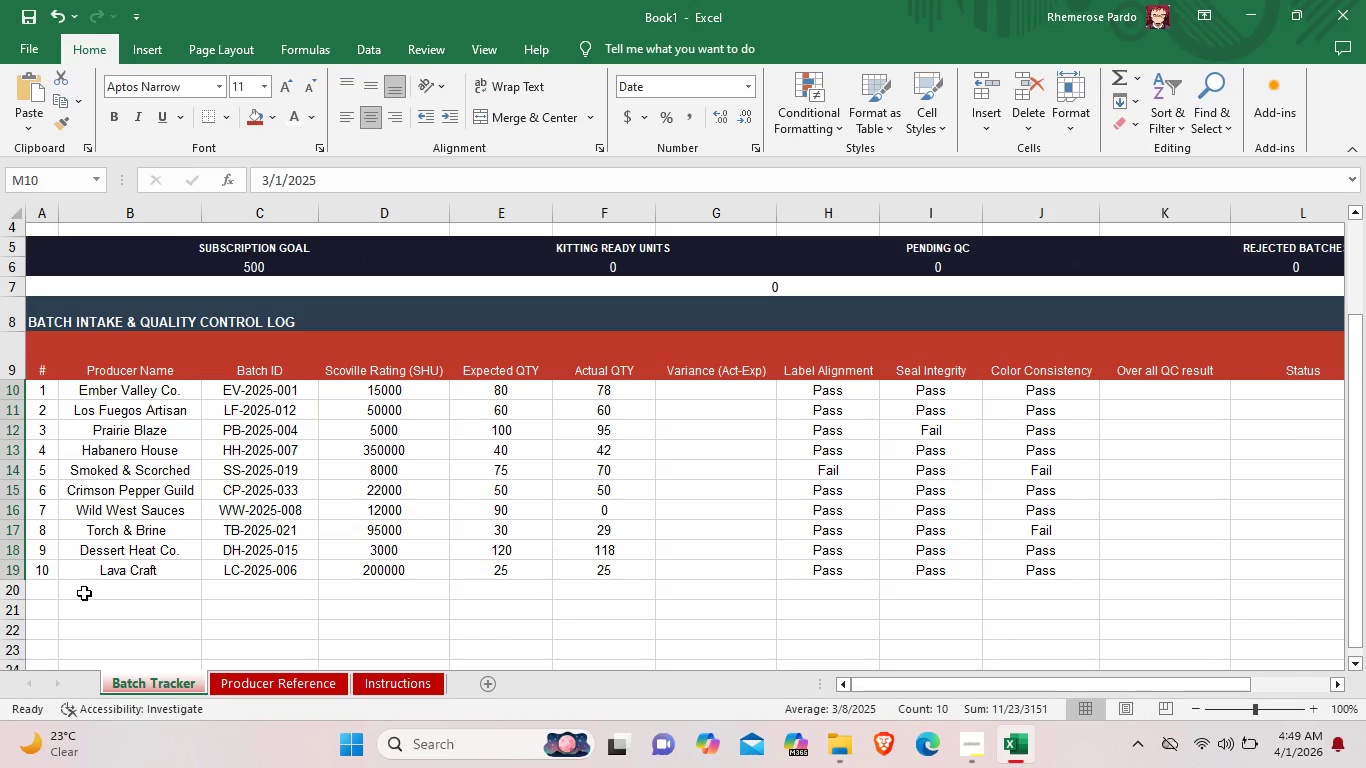 
wait(10.11)
 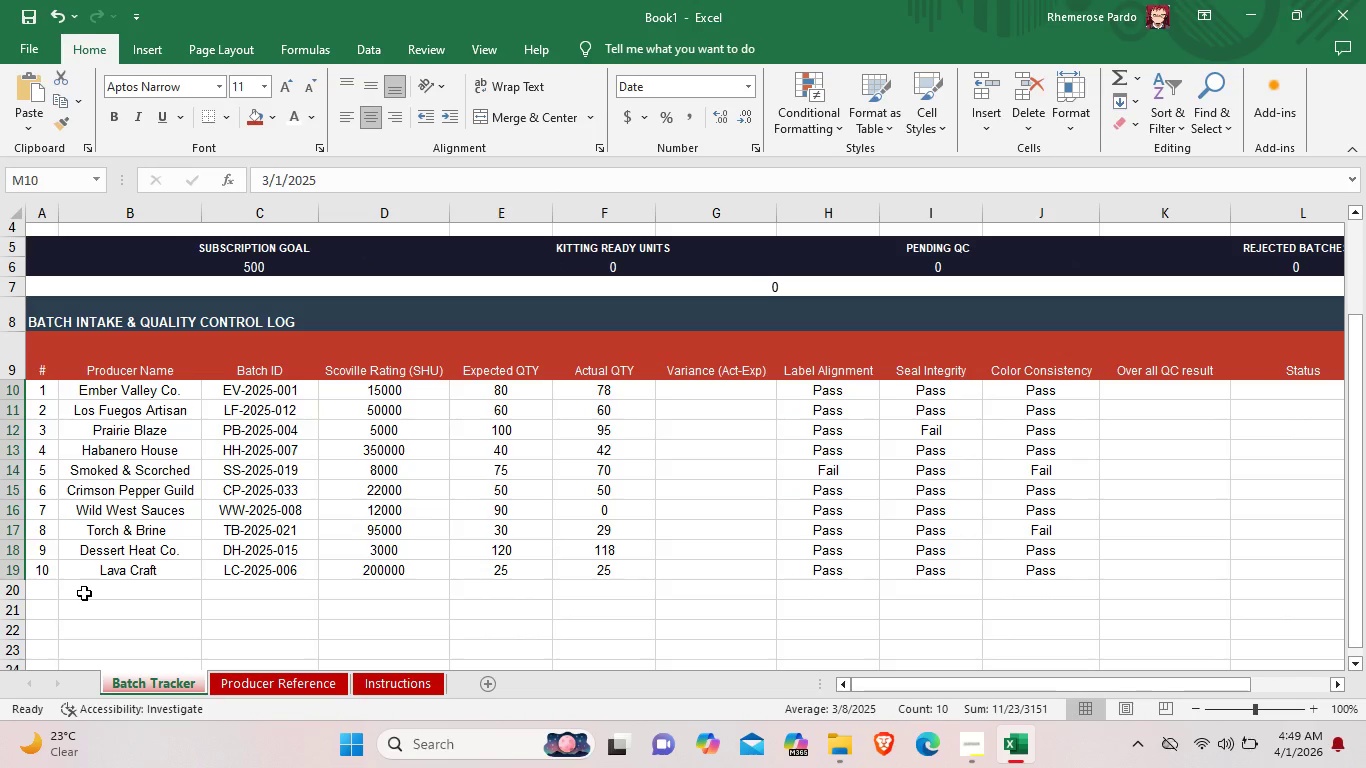 
scroll: coordinate [97, 563], scroll_direction: down, amount: 3.0
 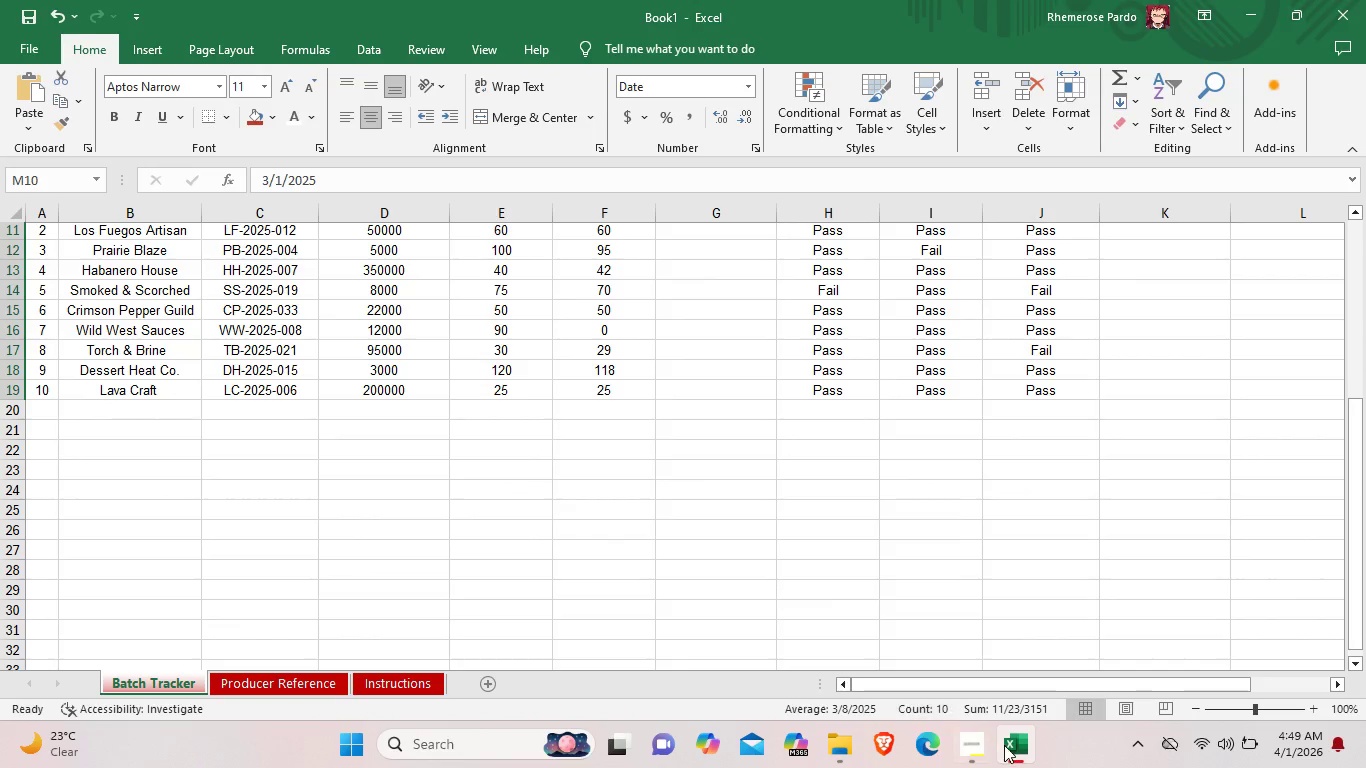 
left_click([978, 748])
 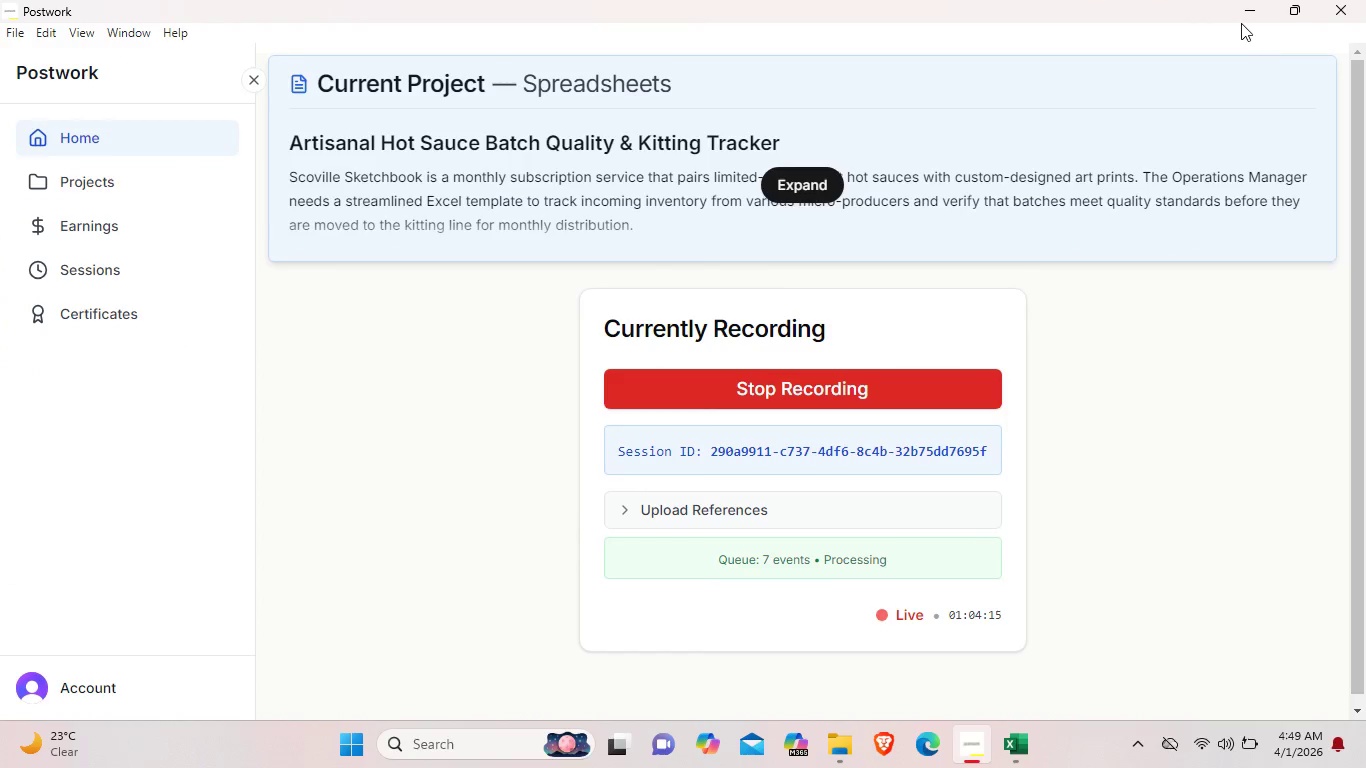 
scroll: coordinate [198, 454], scroll_direction: up, amount: 2.0
 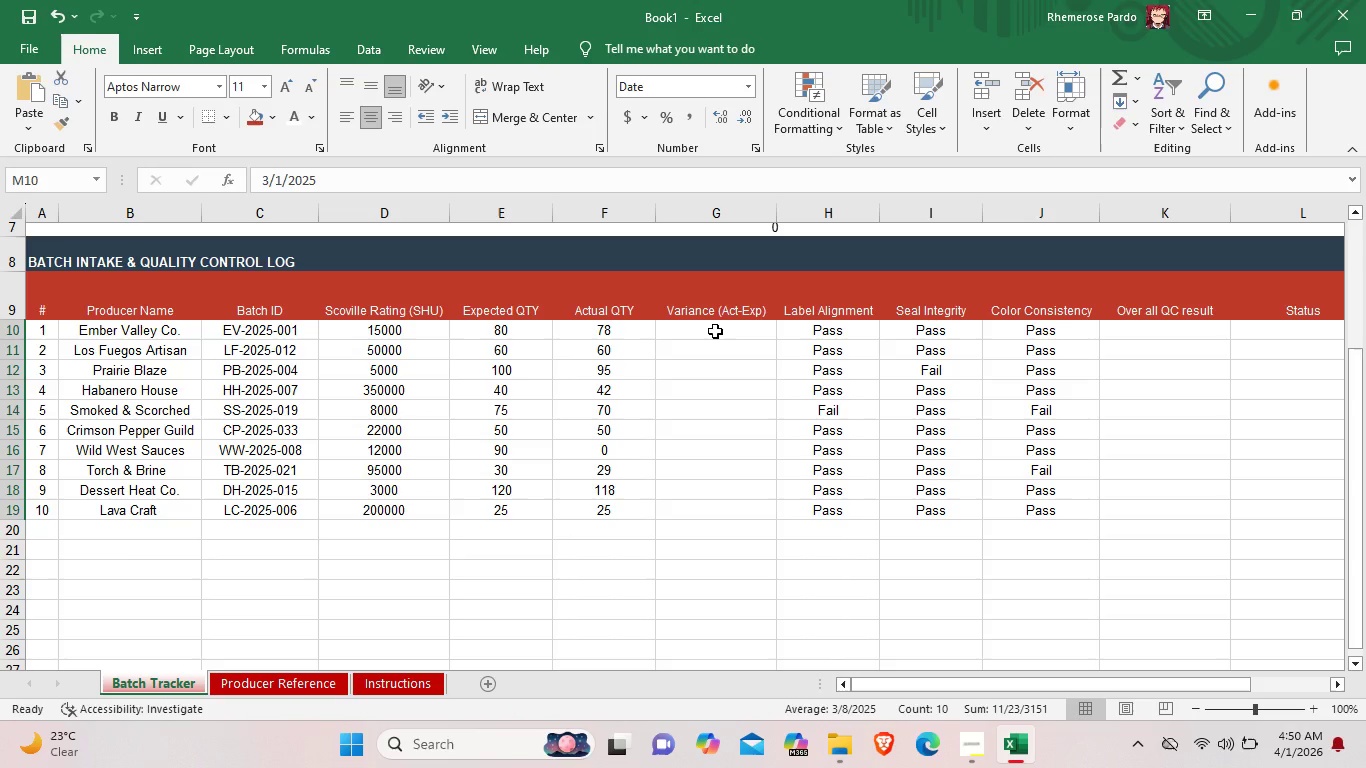 
wait(34.76)
 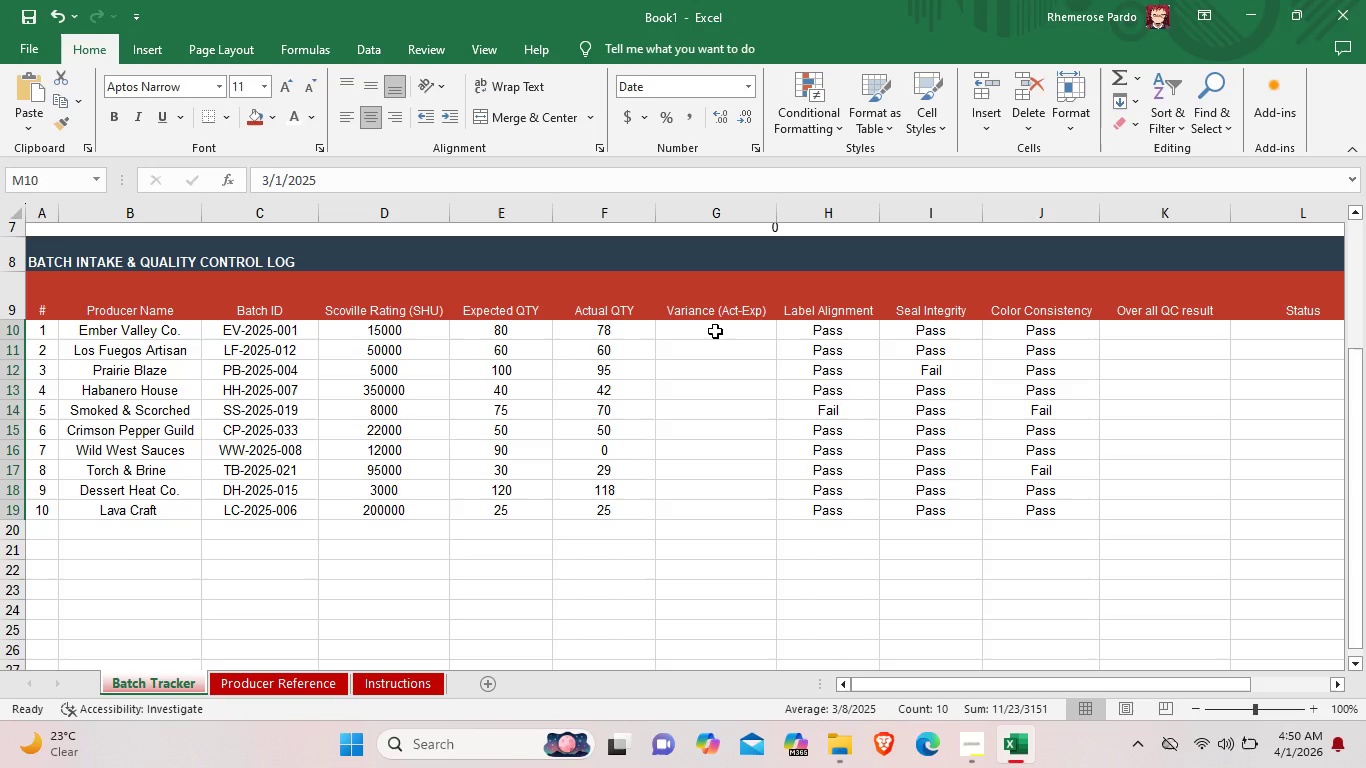 
double_click([705, 330])
 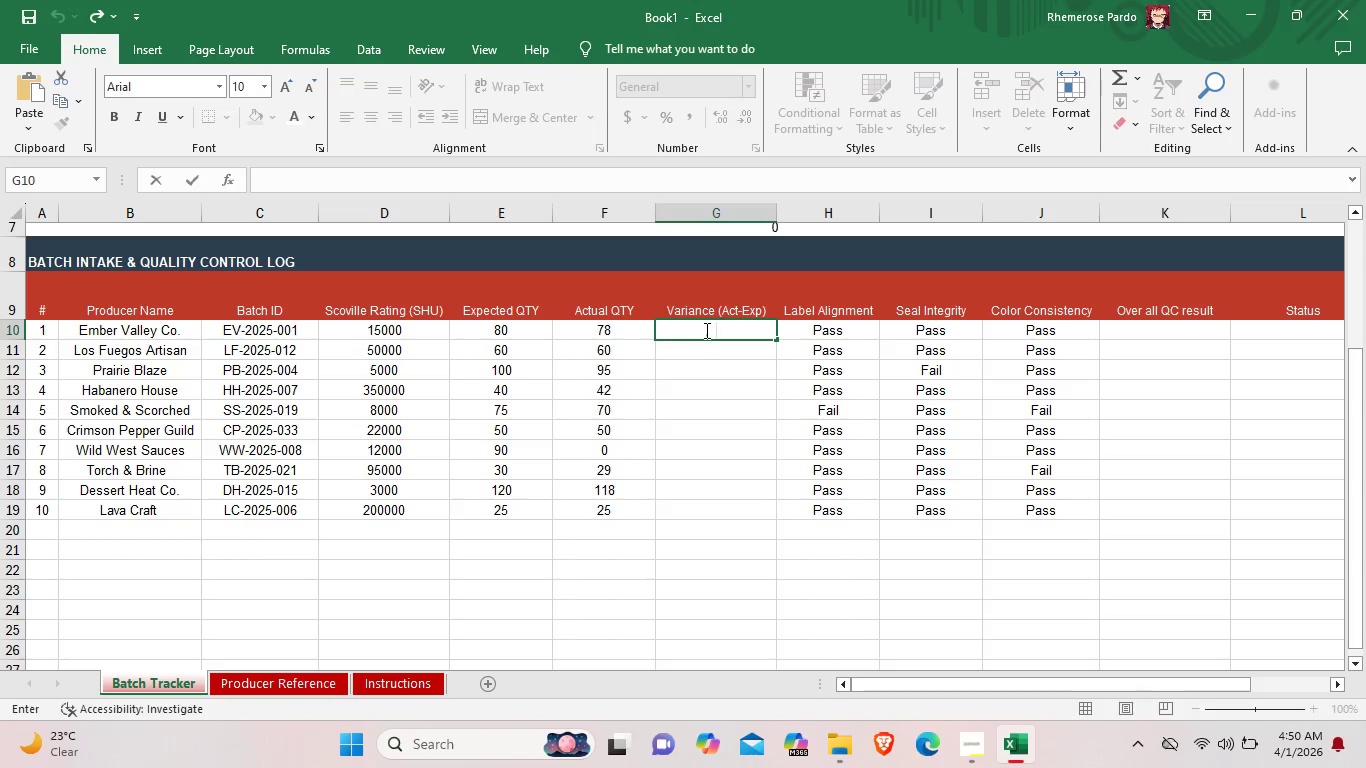 
type(=F10)
 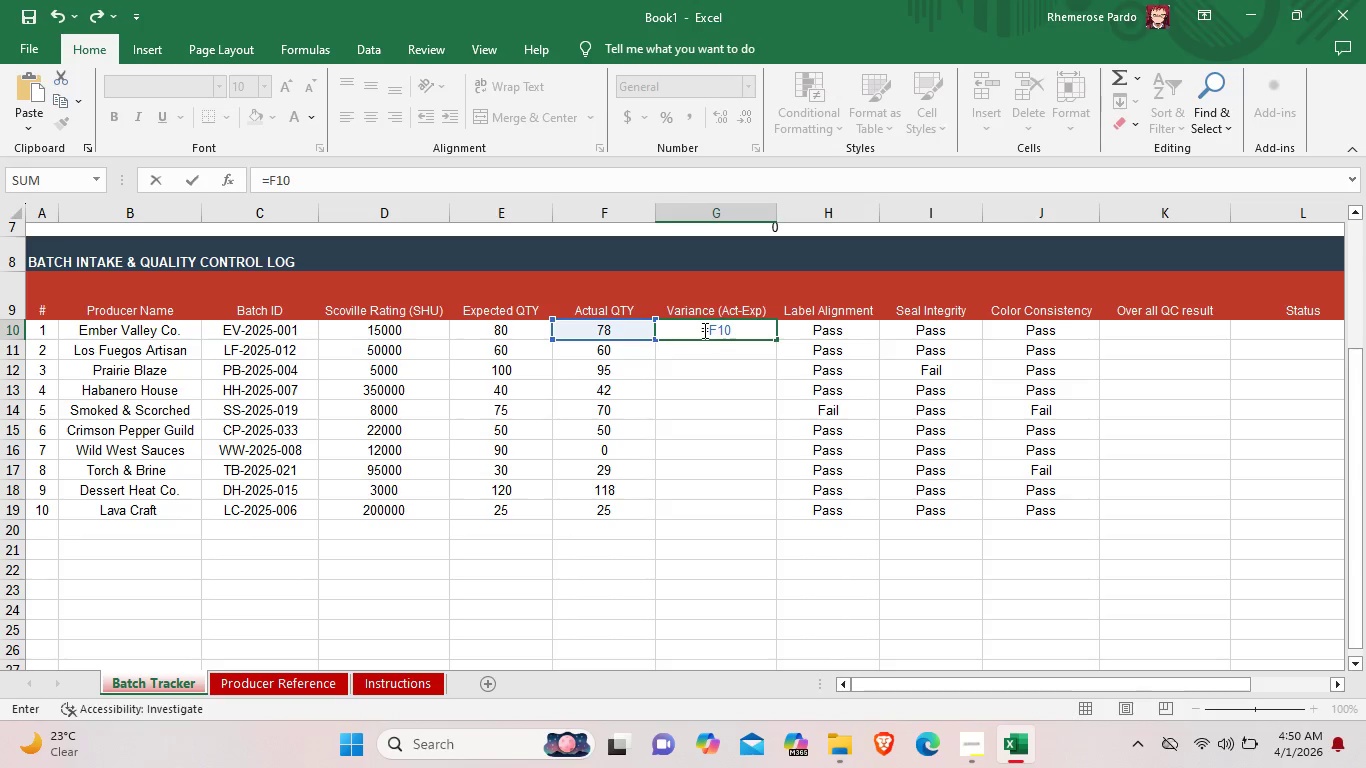 
type(-E10)
 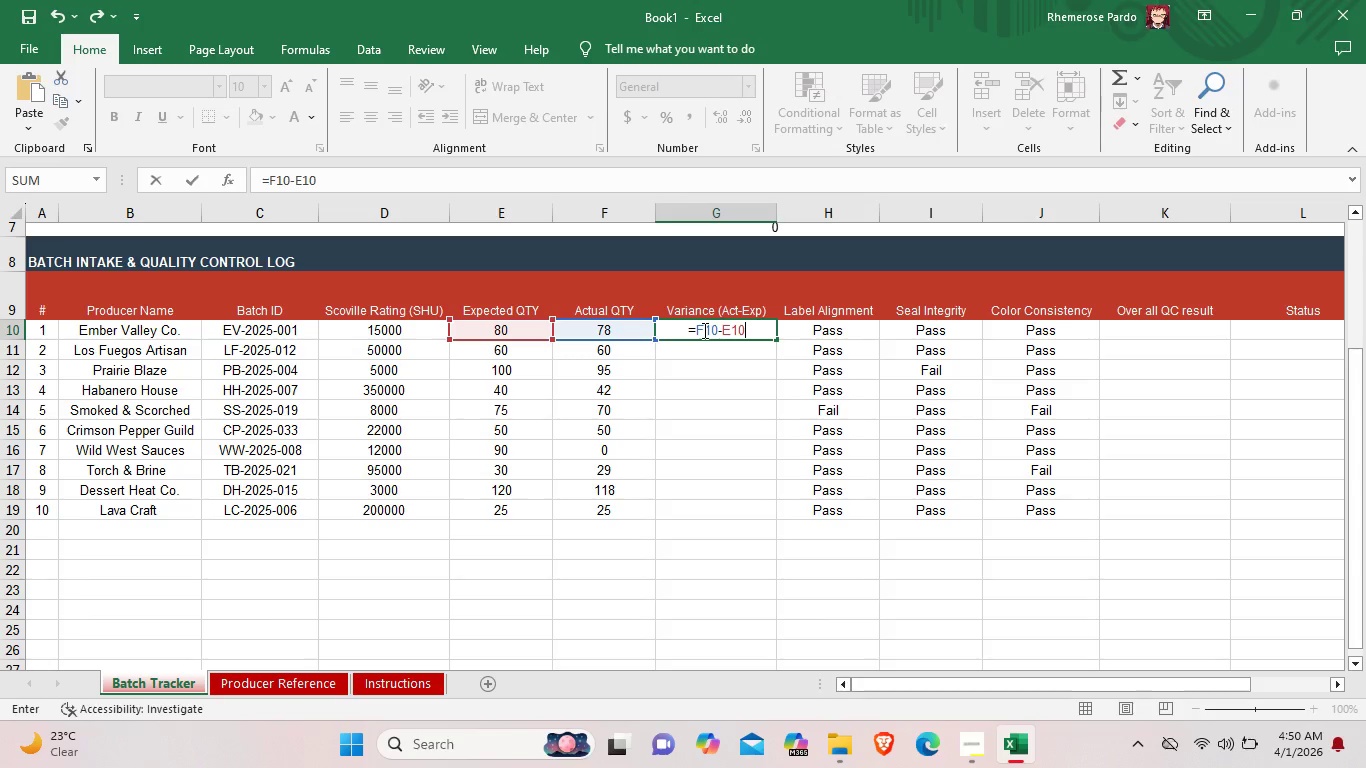 
wait(5.78)
 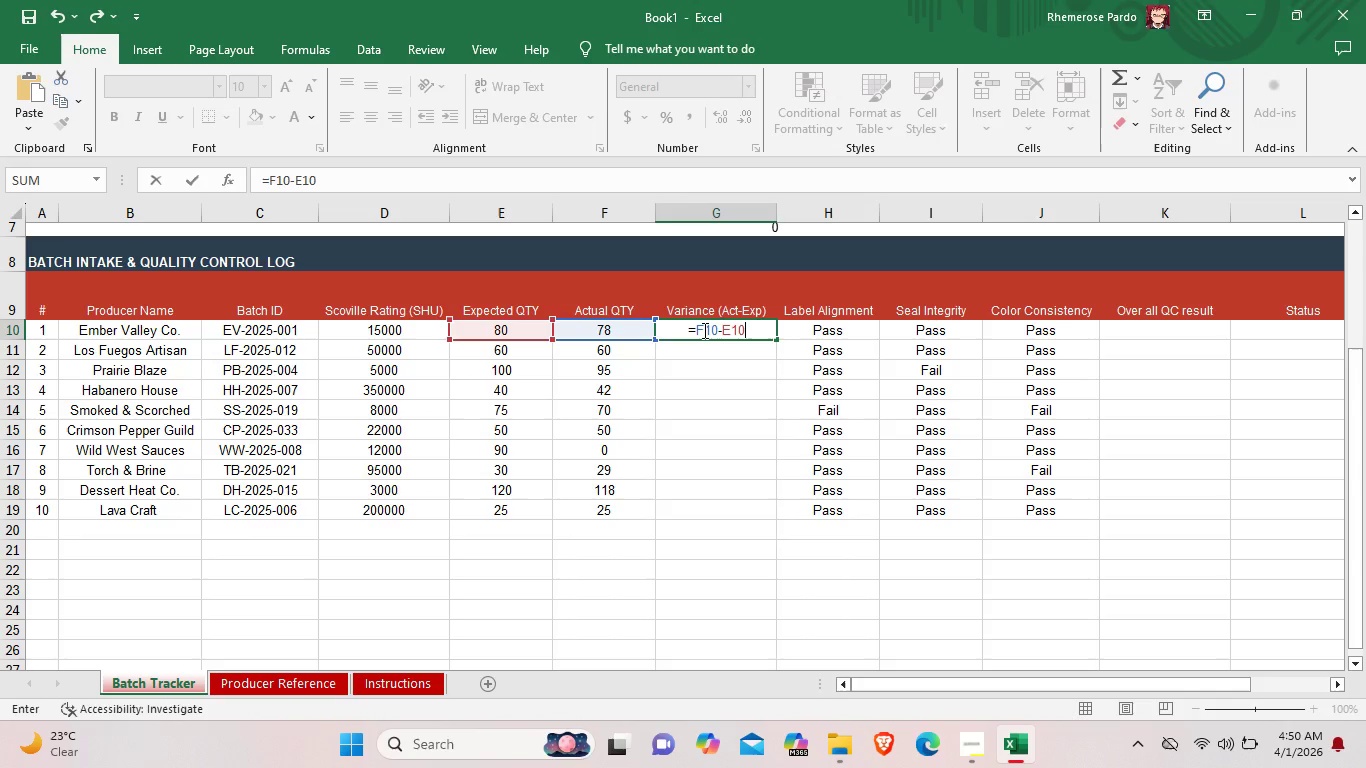 
left_click_drag(start_coordinate=[747, 327], to_coordinate=[685, 410])
 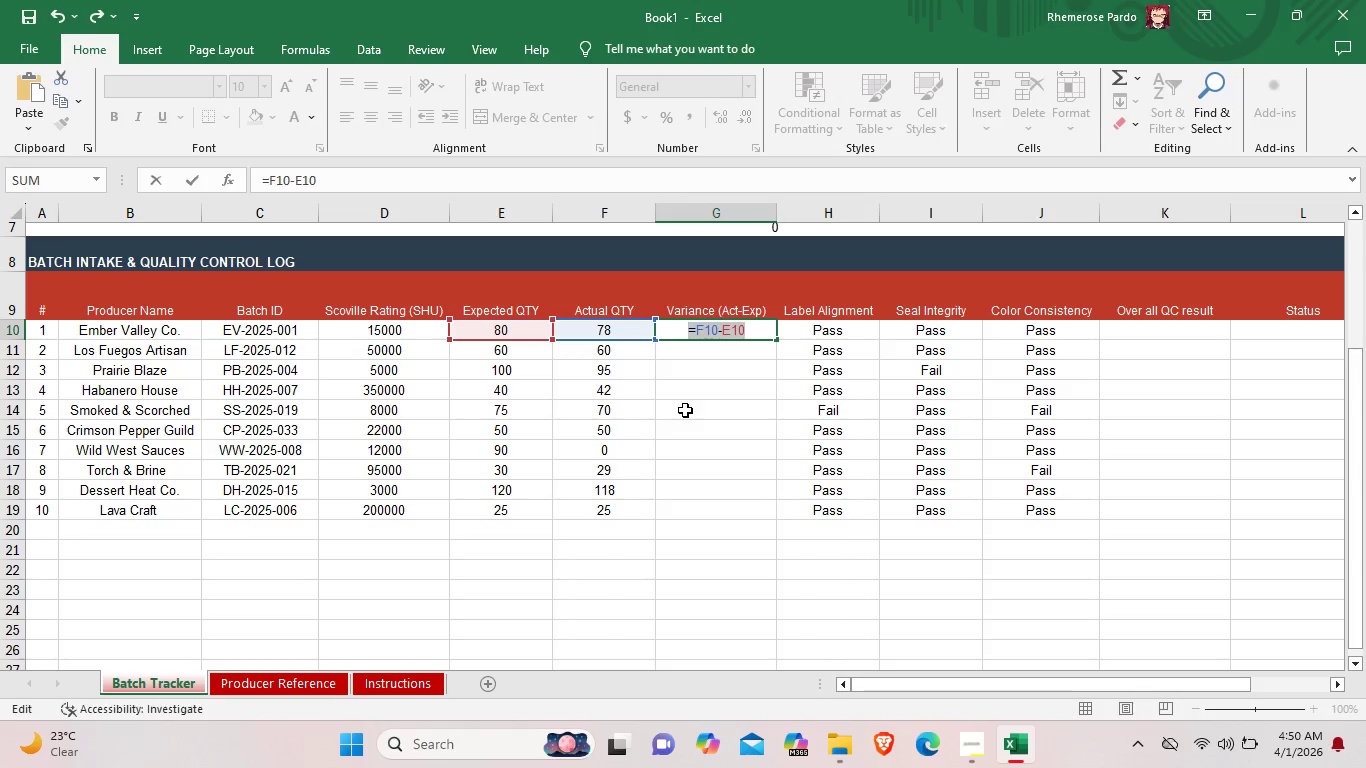 
left_click([690, 390])
 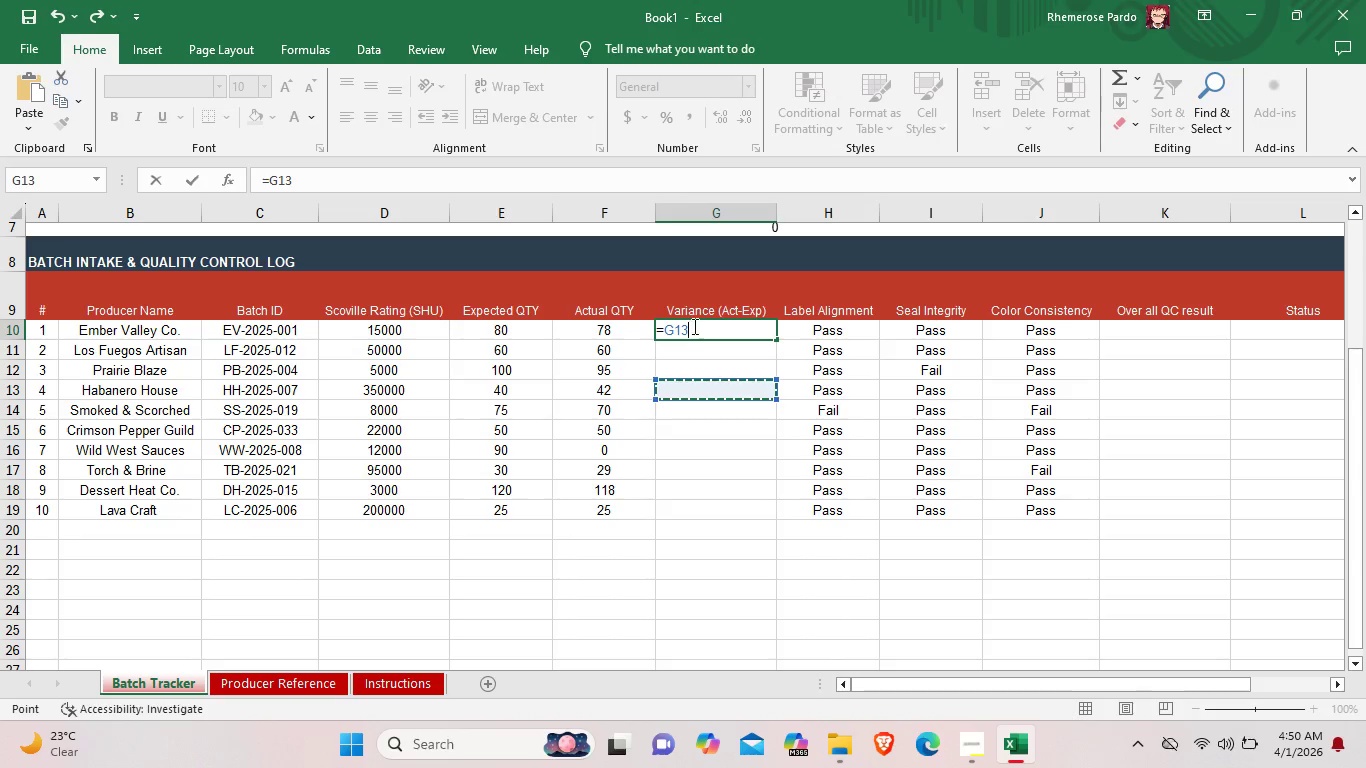 
left_click([702, 323])
 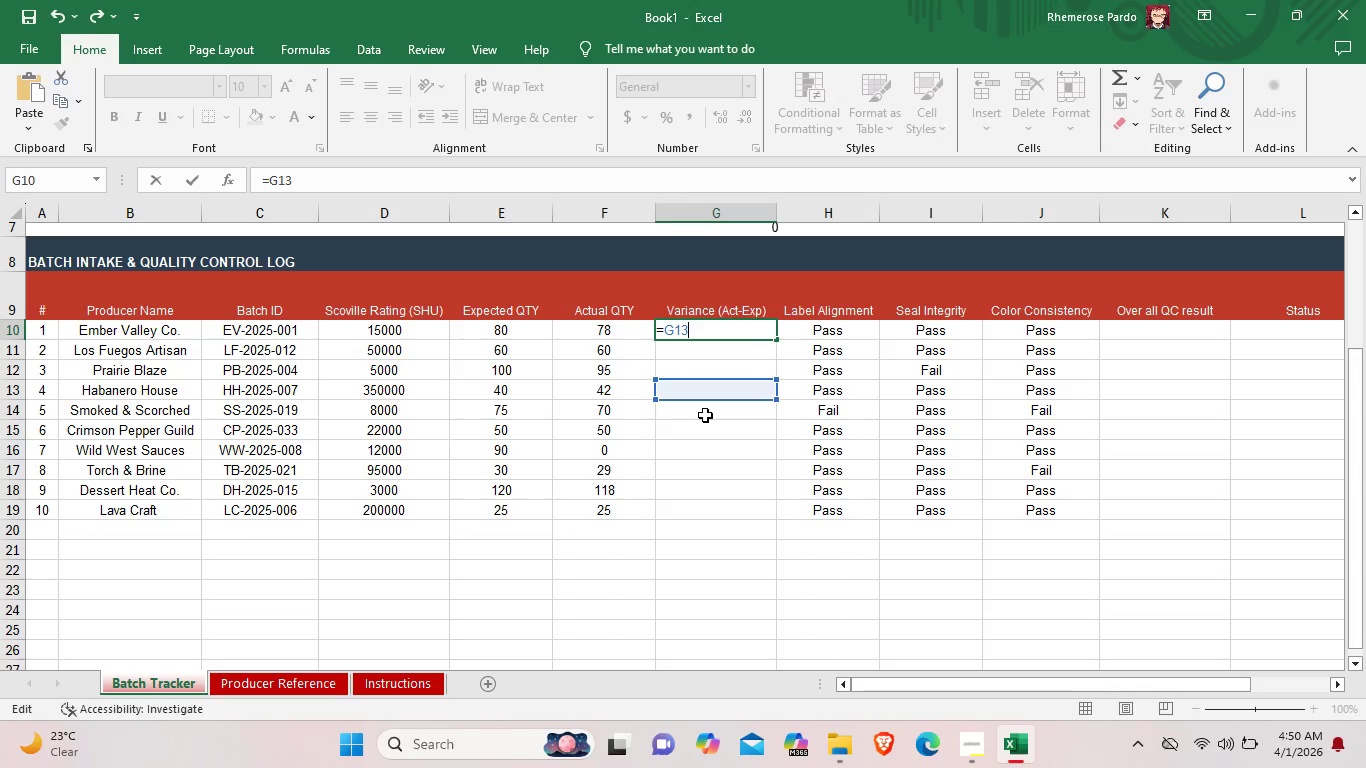 
left_click_drag(start_coordinate=[702, 323], to_coordinate=[705, 415])
 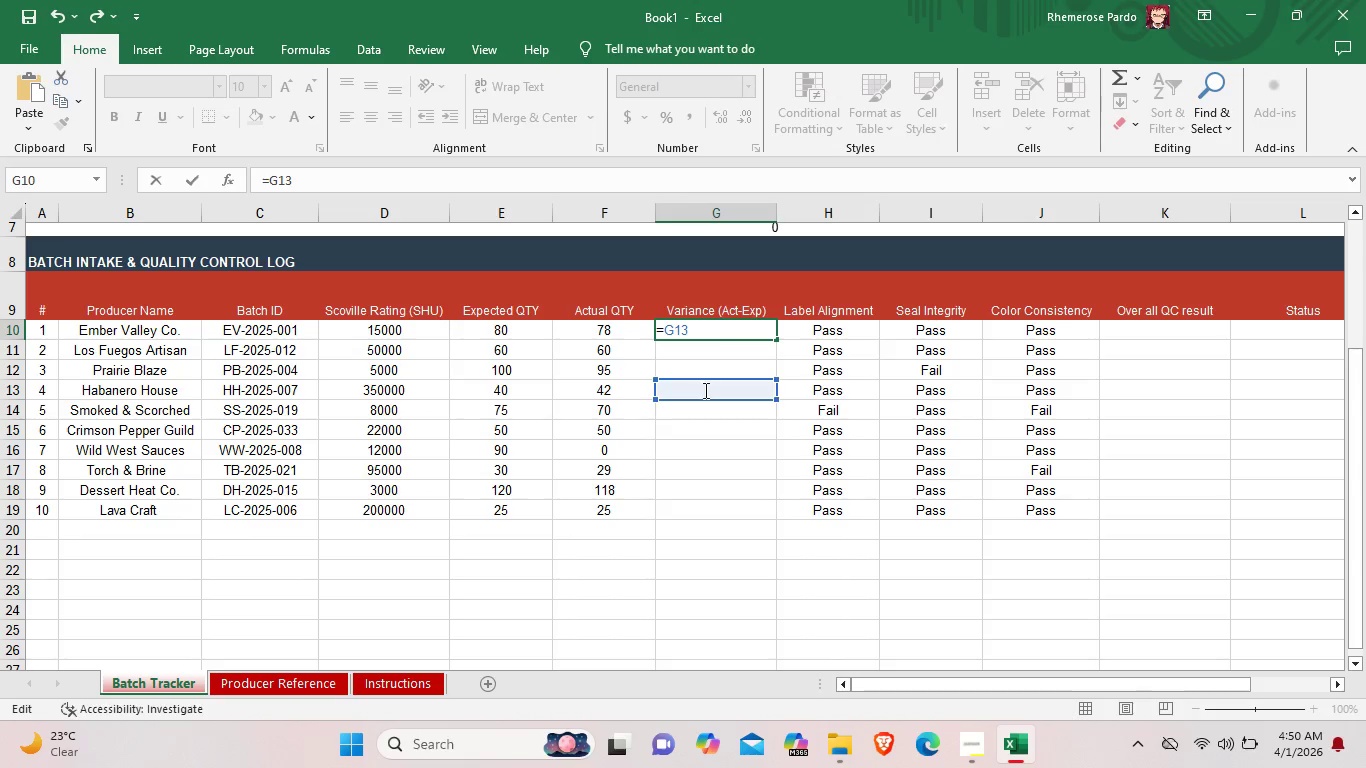 
left_click([707, 423])
 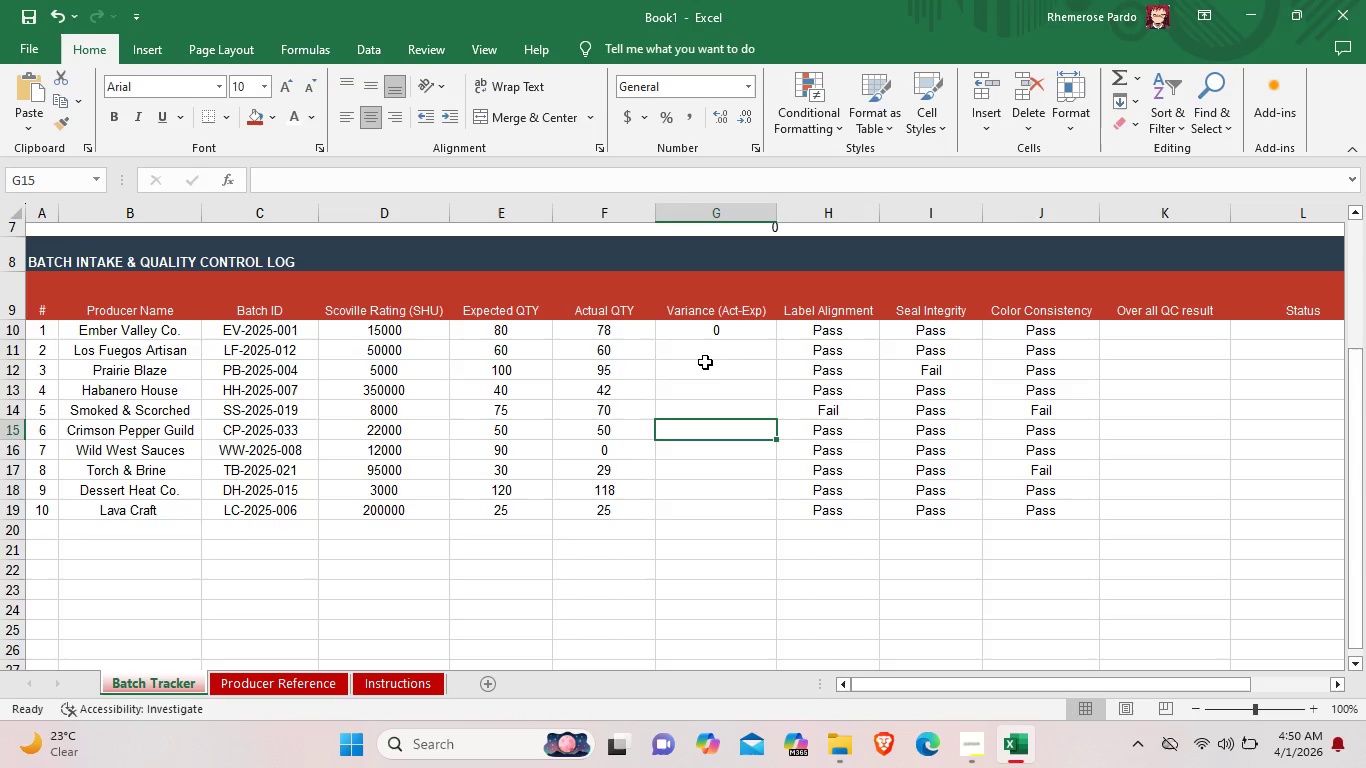 
left_click([707, 332])
 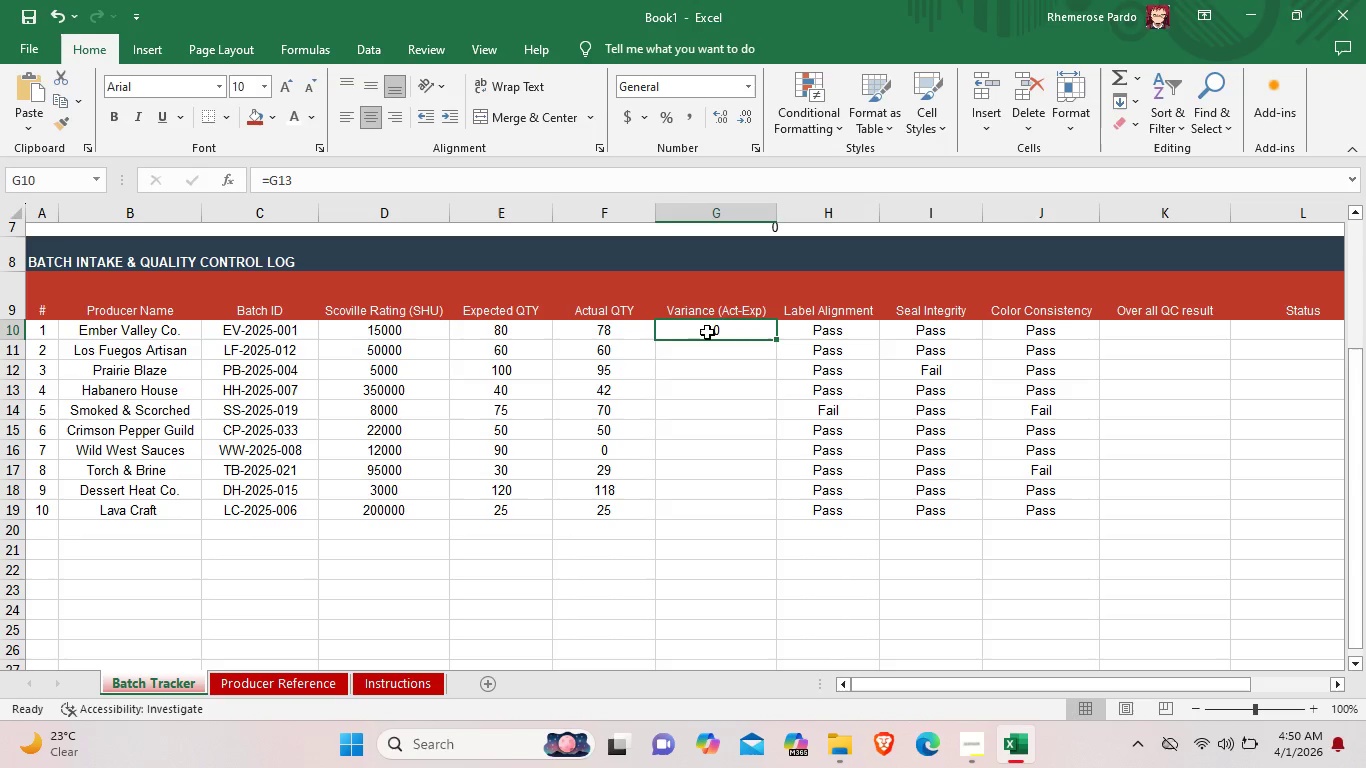 
left_click_drag(start_coordinate=[707, 332], to_coordinate=[669, 663])
 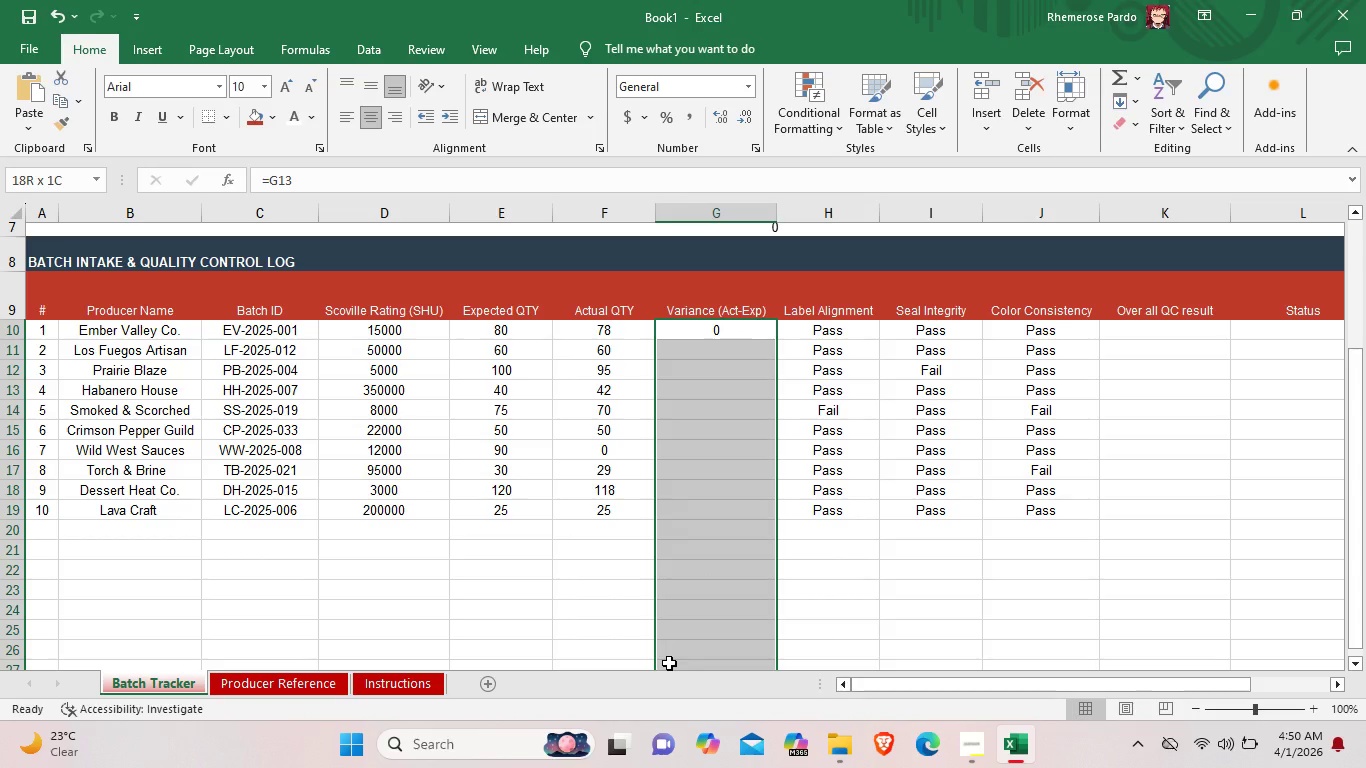 
scroll: coordinate [708, 567], scroll_direction: down, amount: 33.0
 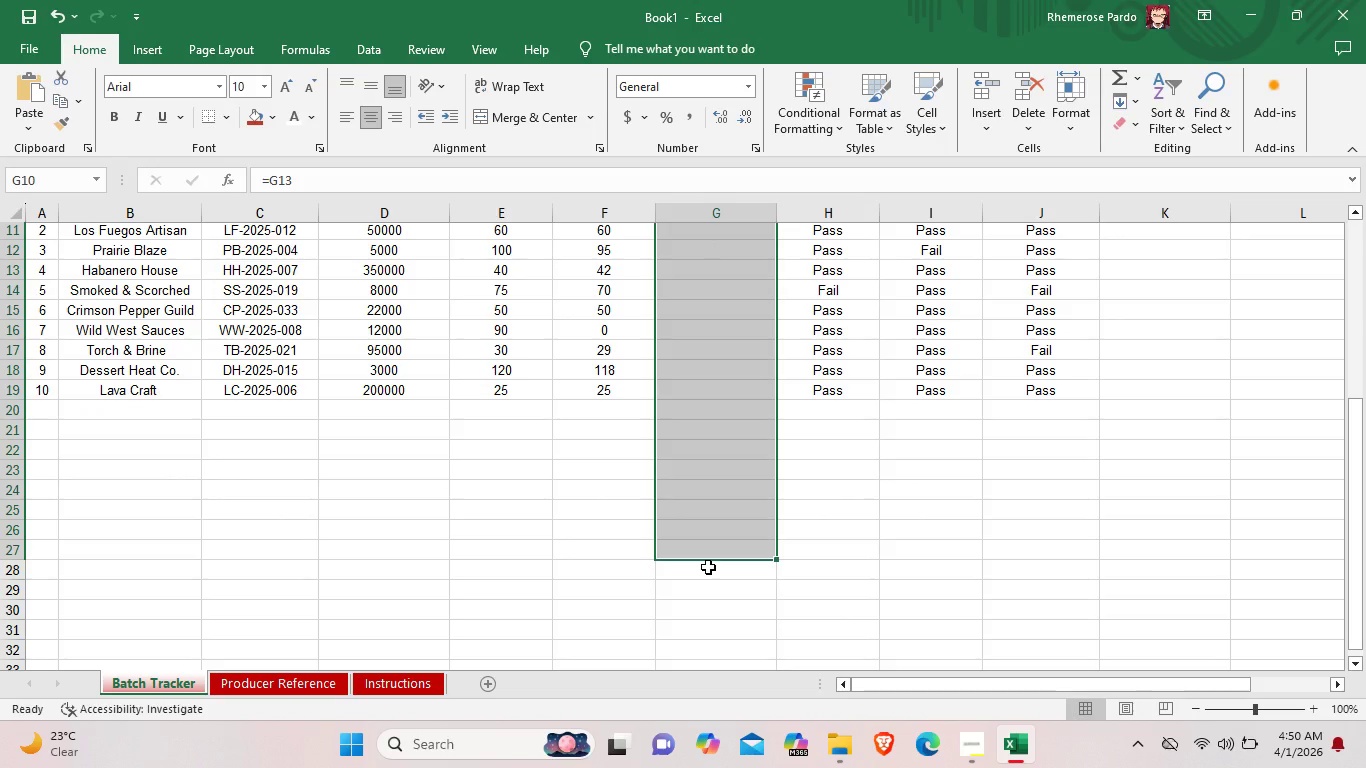 
left_click_drag(start_coordinate=[699, 447], to_coordinate=[699, 478])
 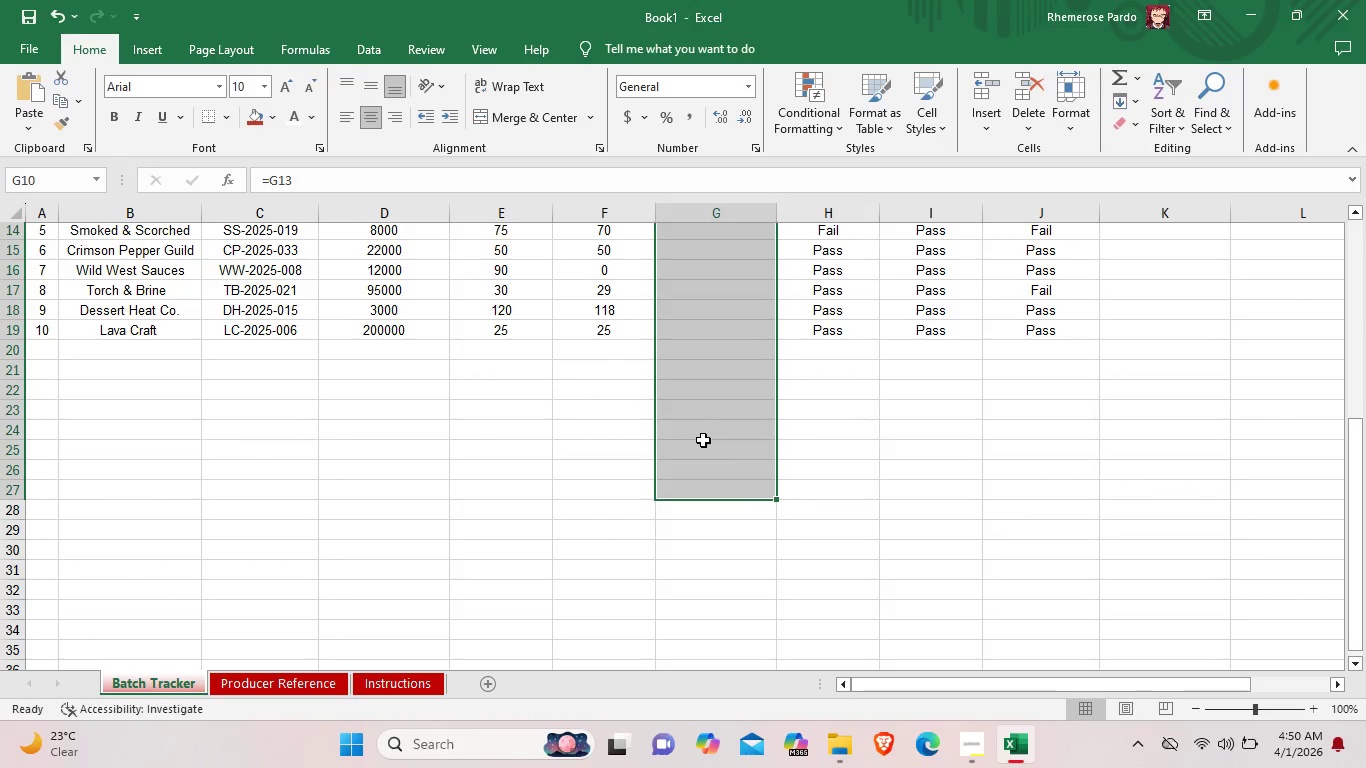 
scroll: coordinate [705, 438], scroll_direction: up, amount: 6.0
 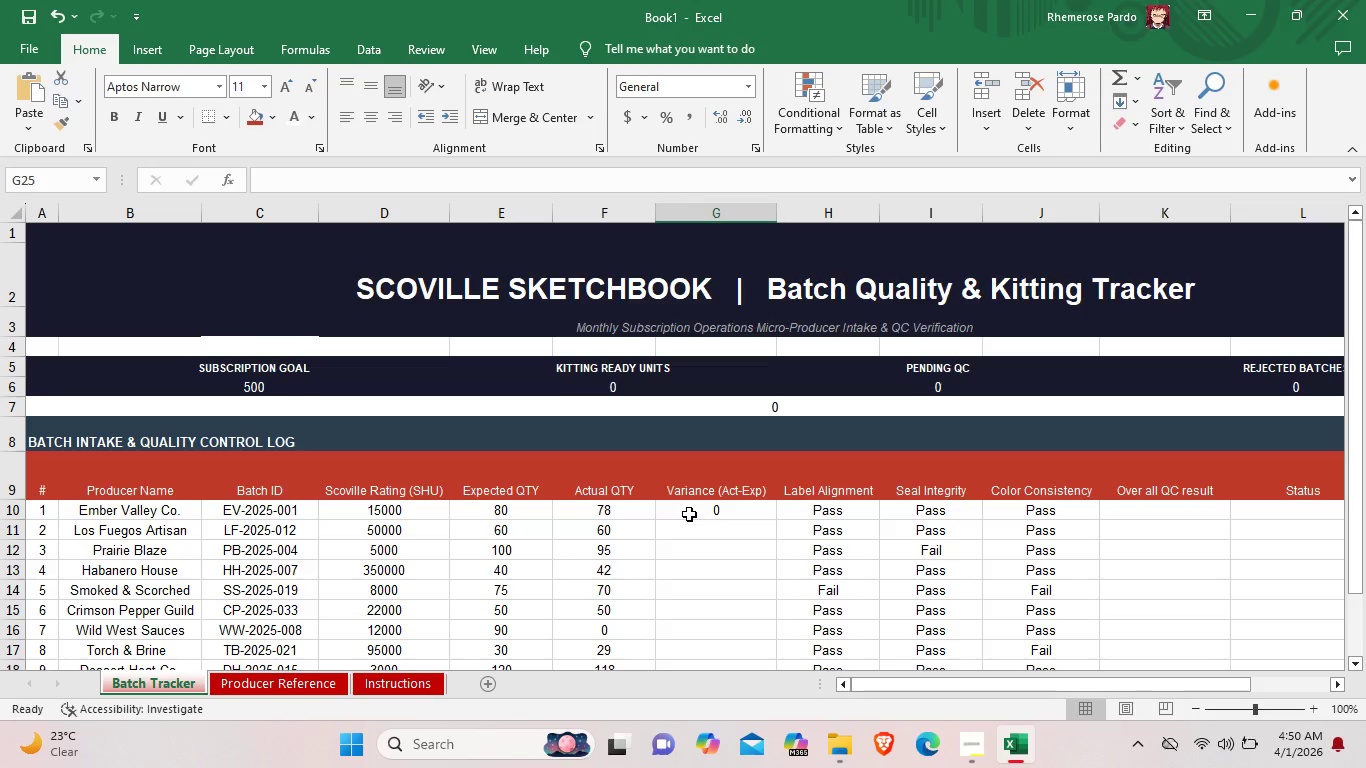 
left_click_drag(start_coordinate=[686, 513], to_coordinate=[683, 368])
 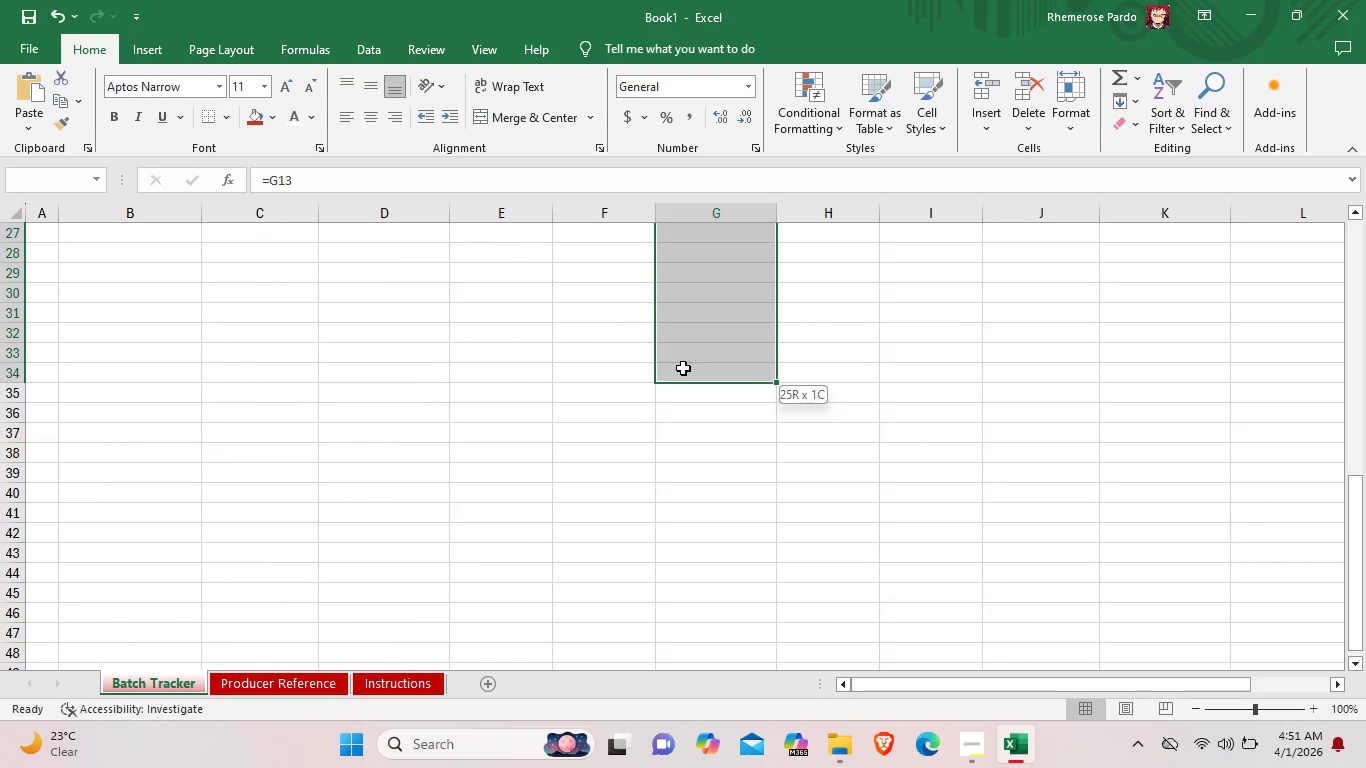 
scroll: coordinate [713, 676], scroll_direction: down, amount: 7.0
 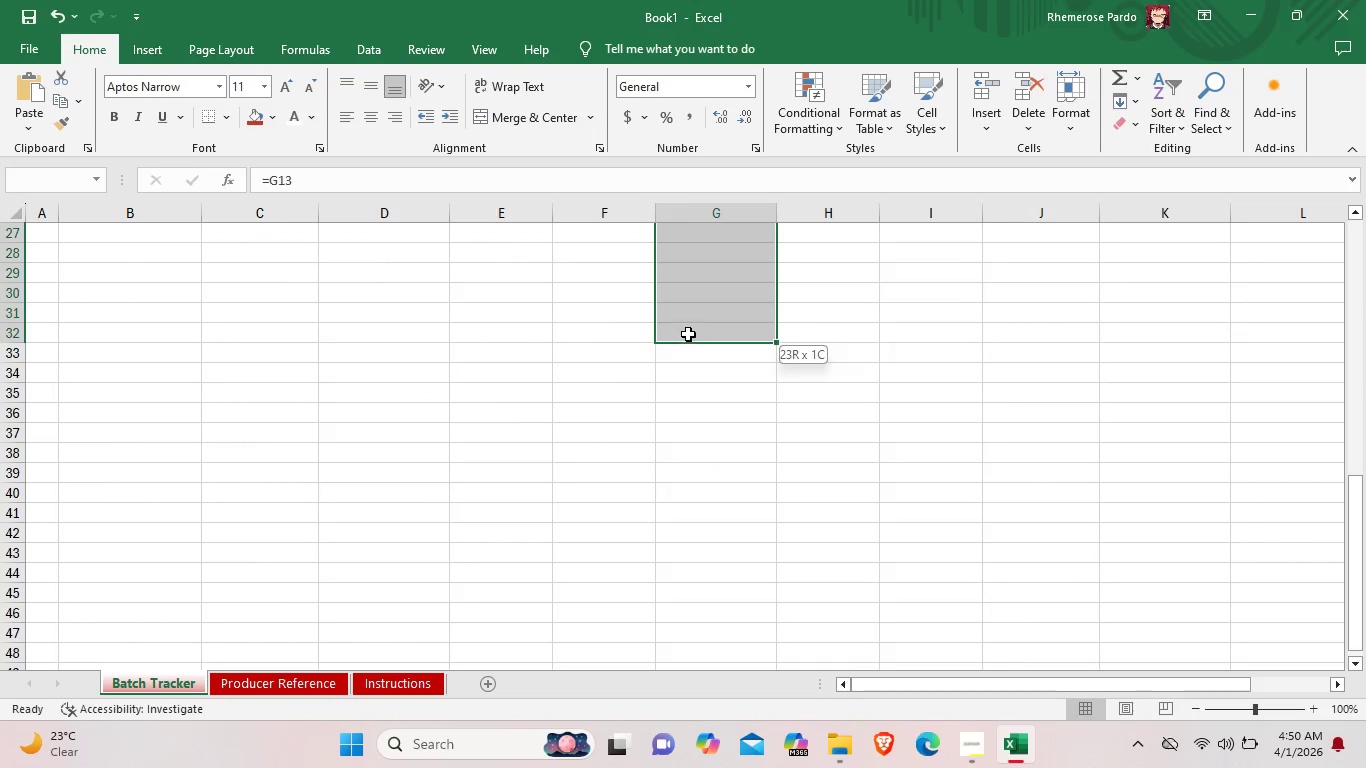 
scroll: coordinate [691, 353], scroll_direction: up, amount: 7.0
 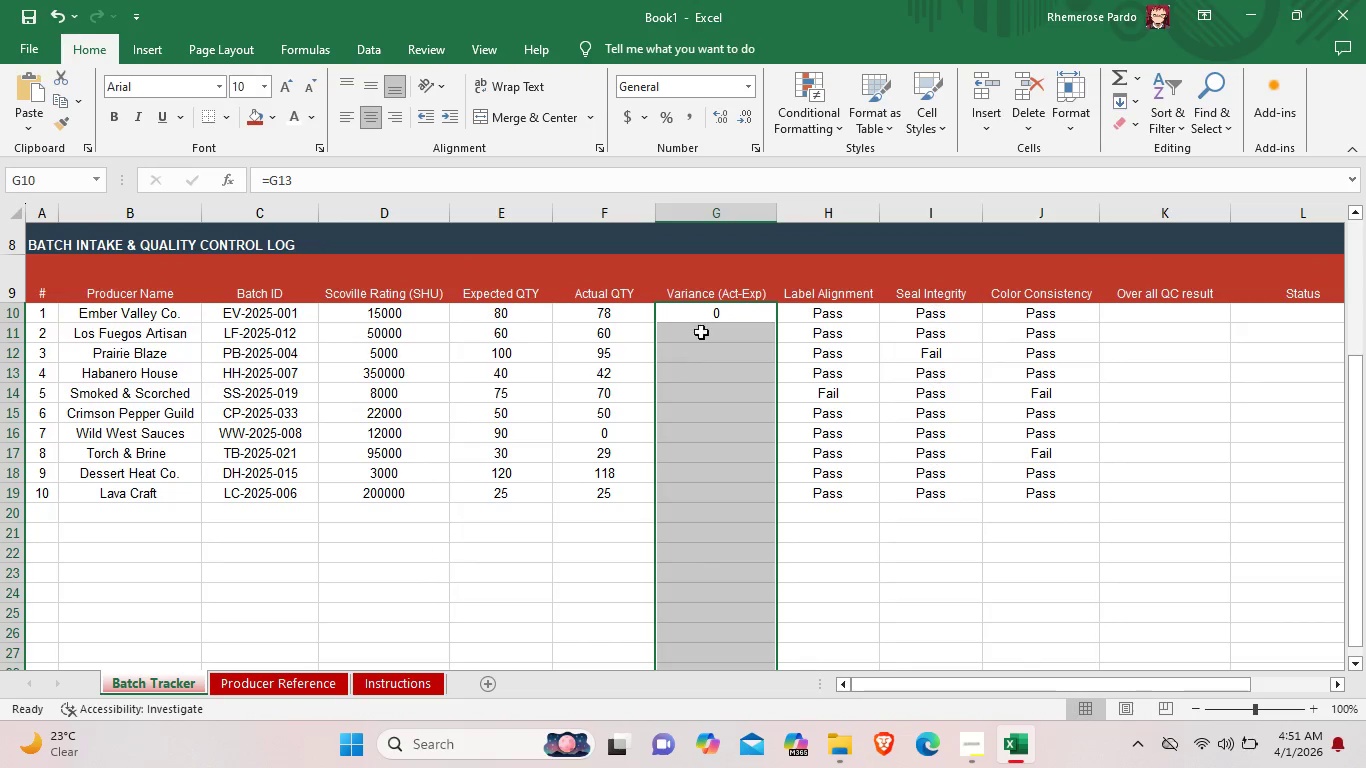 
left_click([721, 315])
 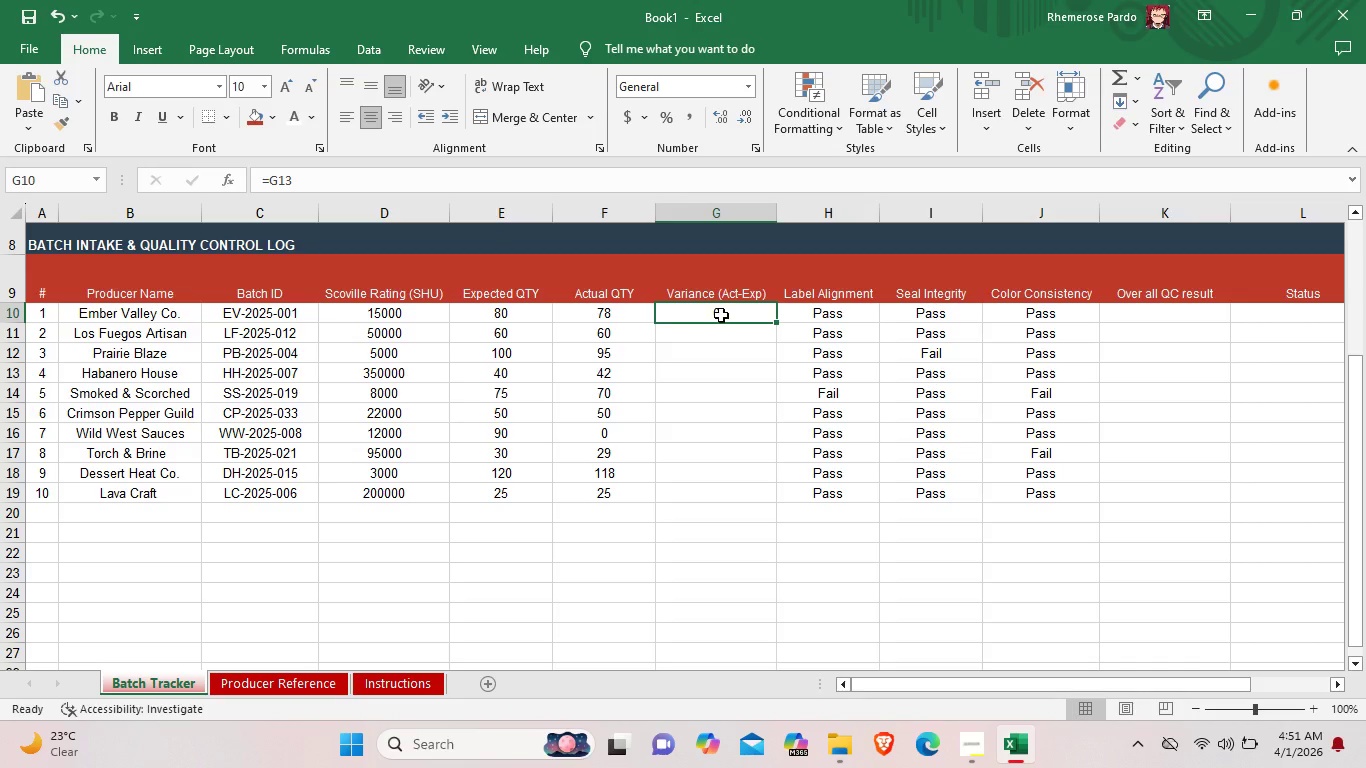 
left_click([721, 315])
 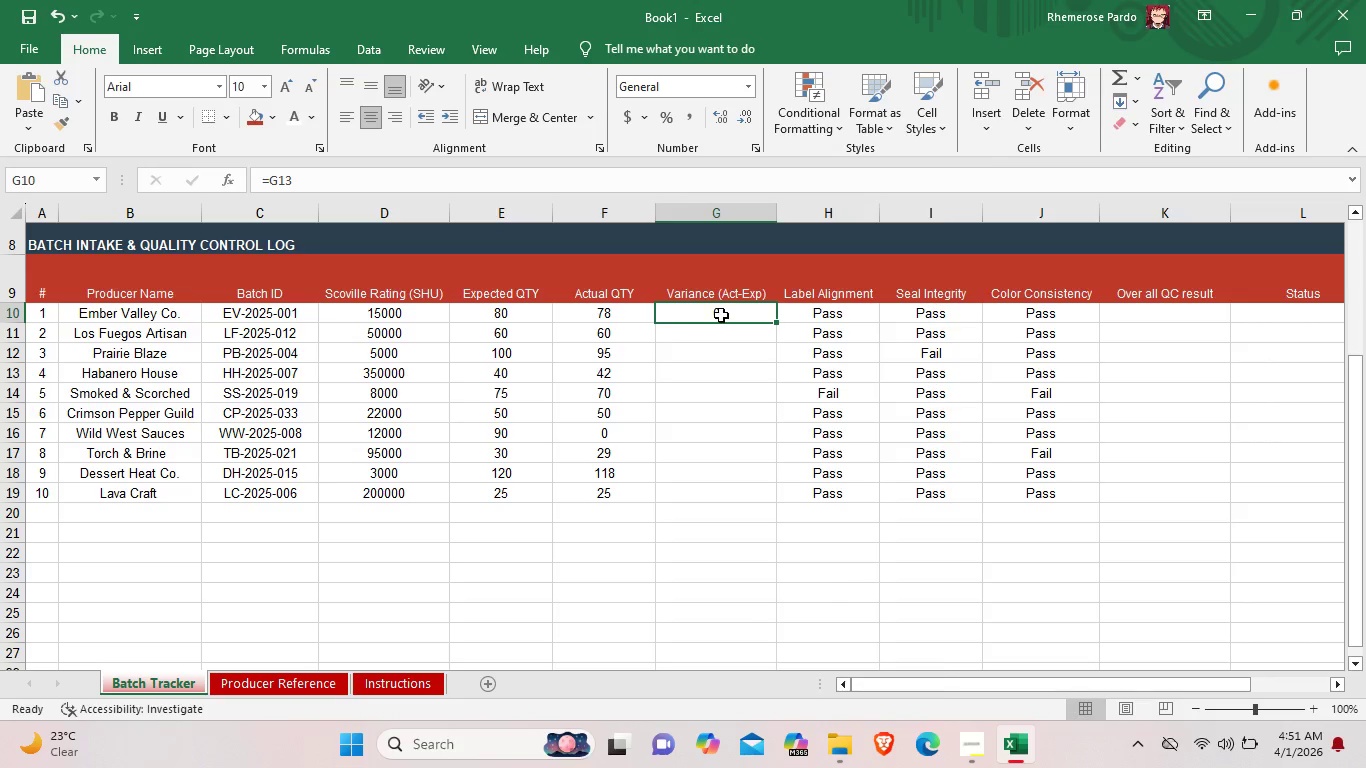 
right_click([721, 315])
 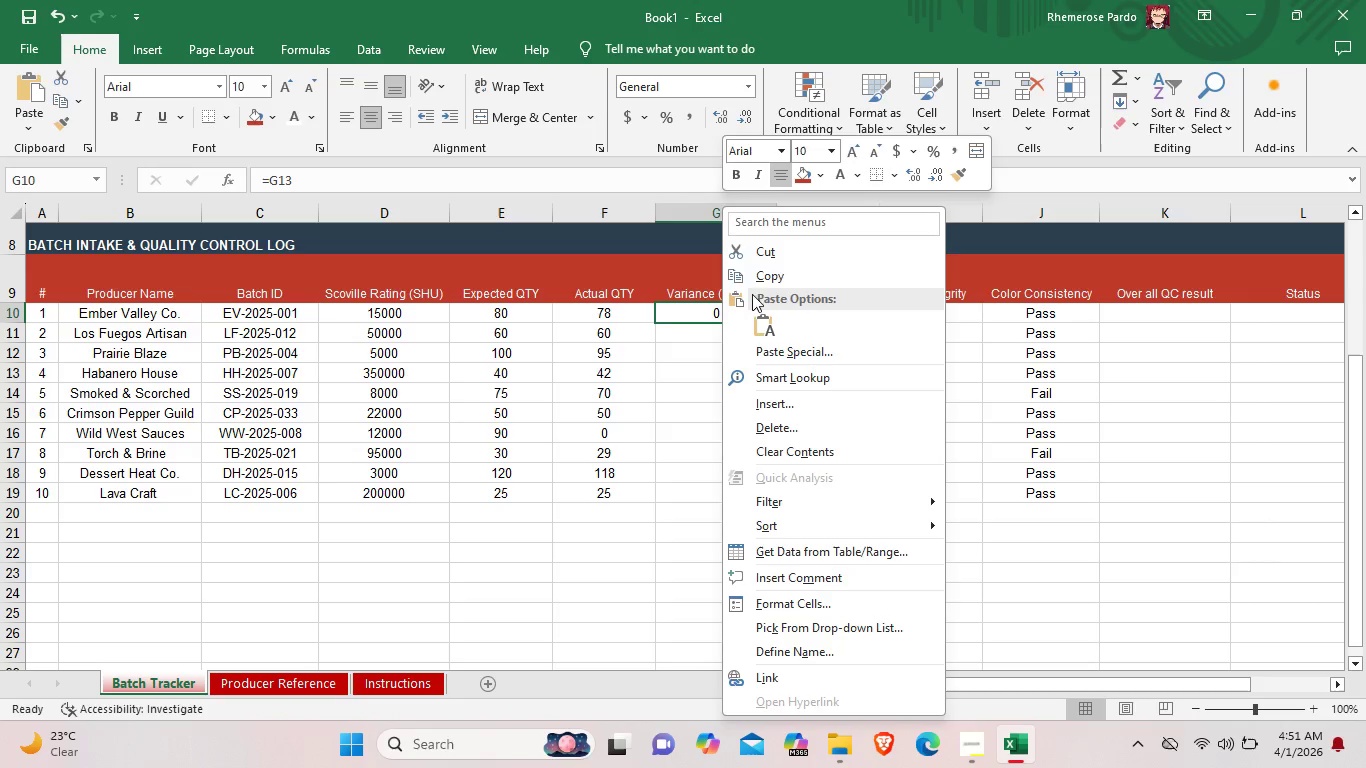 
left_click([762, 277])
 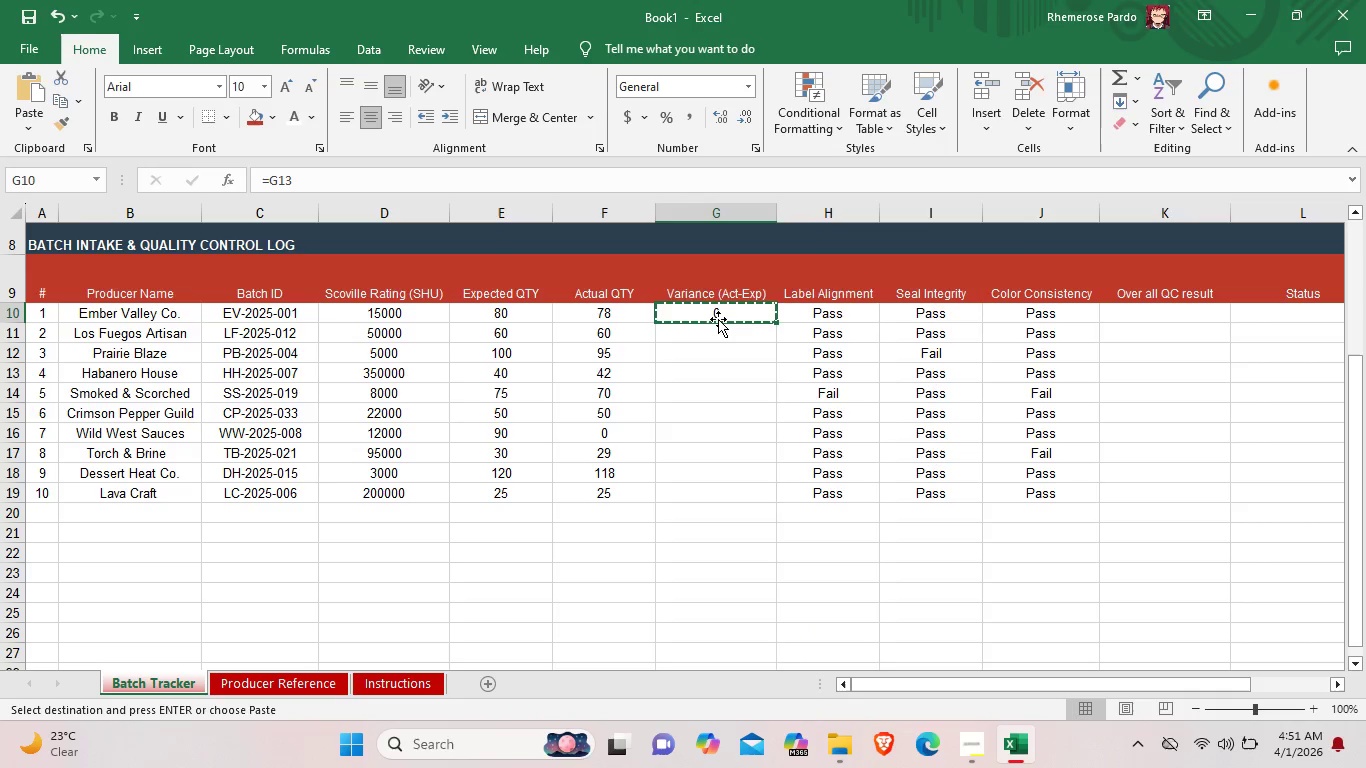 
left_click([718, 319])
 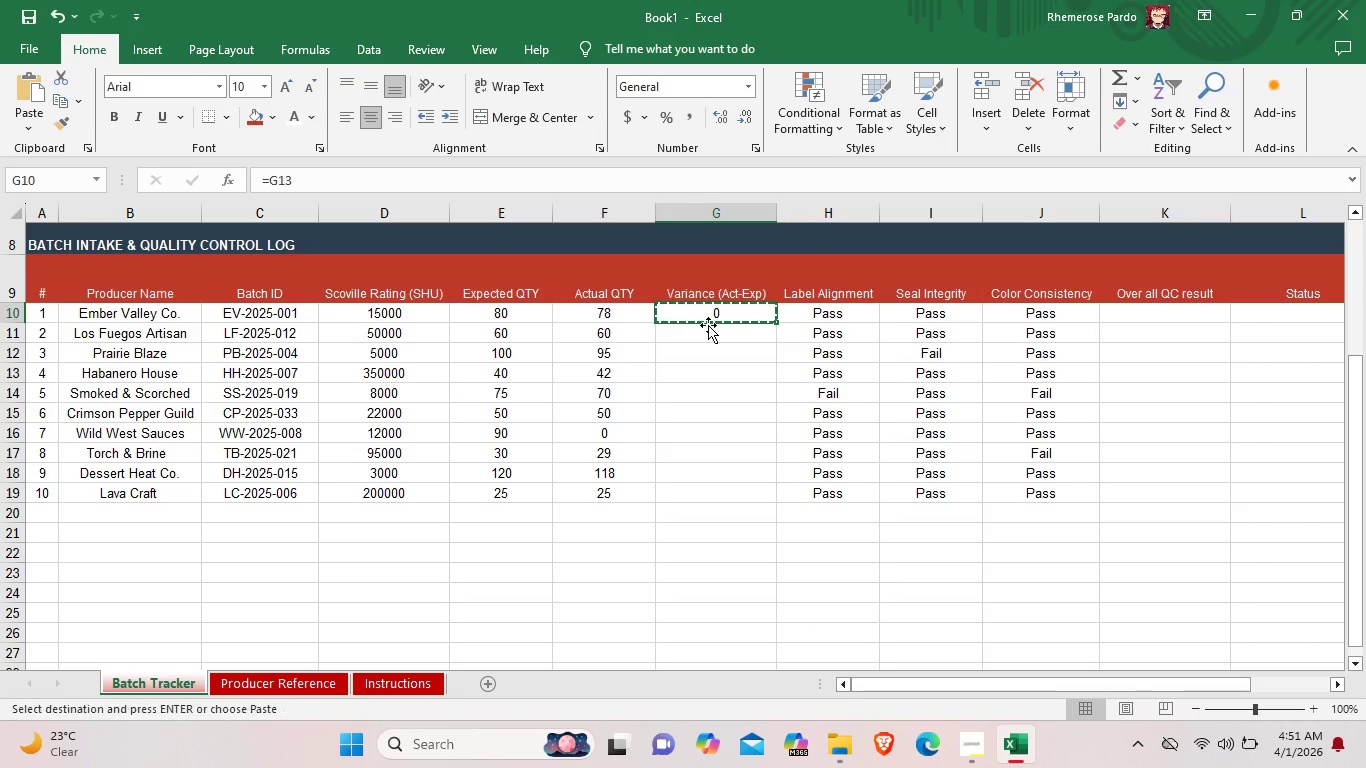 
double_click([707, 330])
 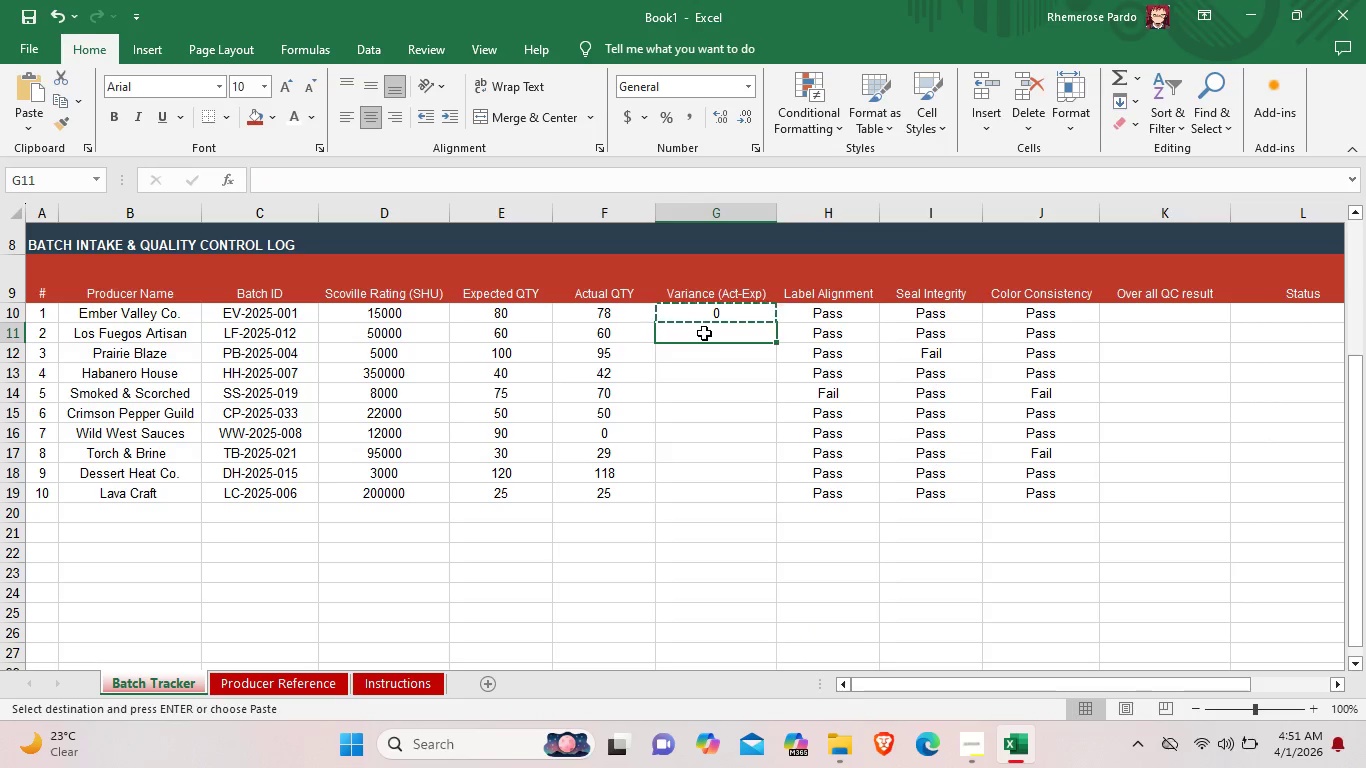 
key(Control+V)
 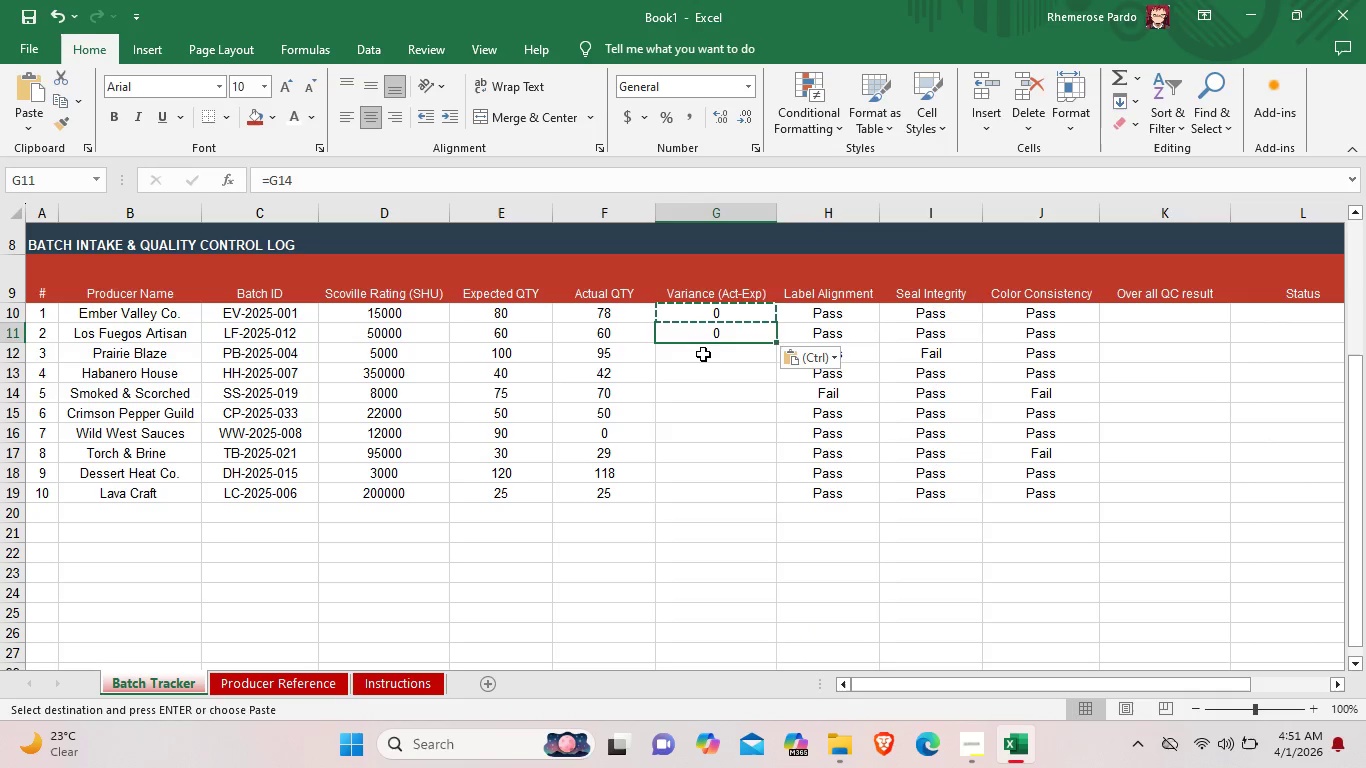 
left_click([703, 354])
 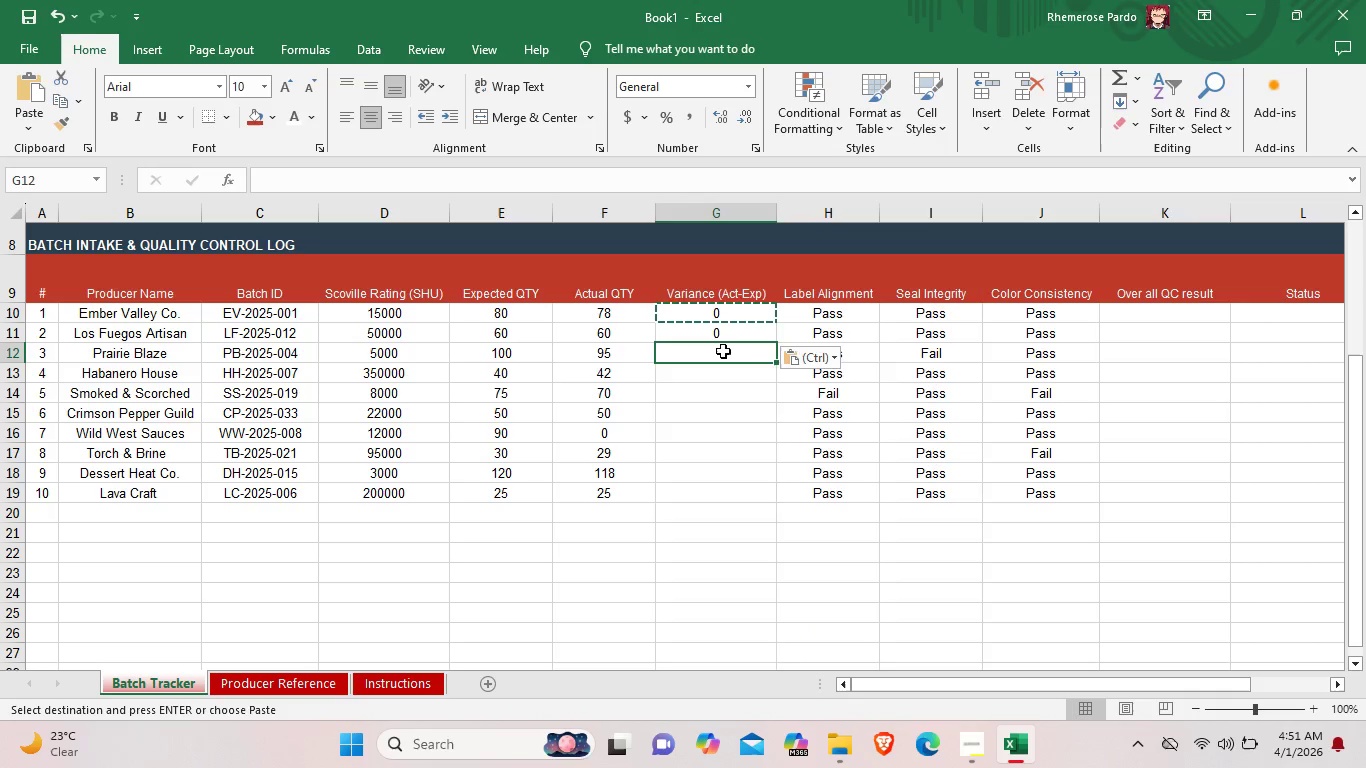 
key(Control+V)
 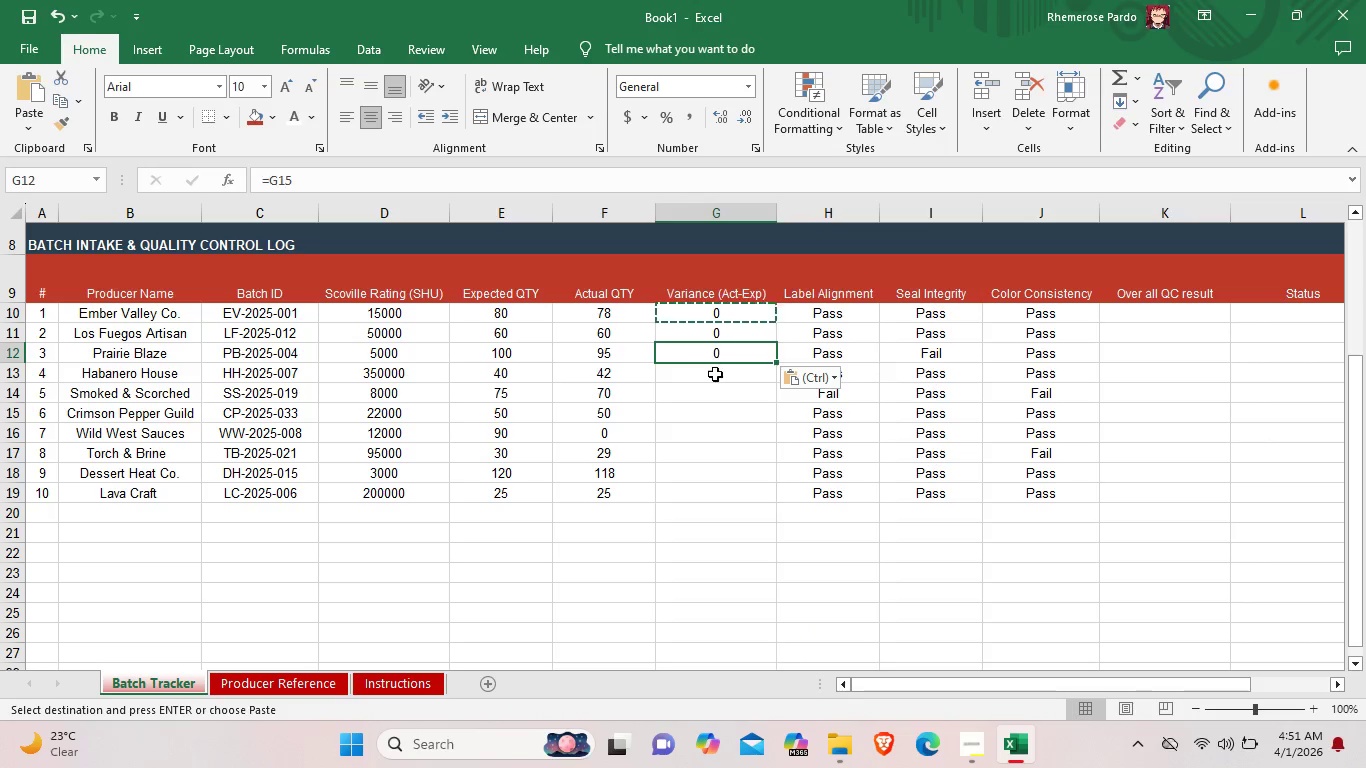 
left_click([715, 381])
 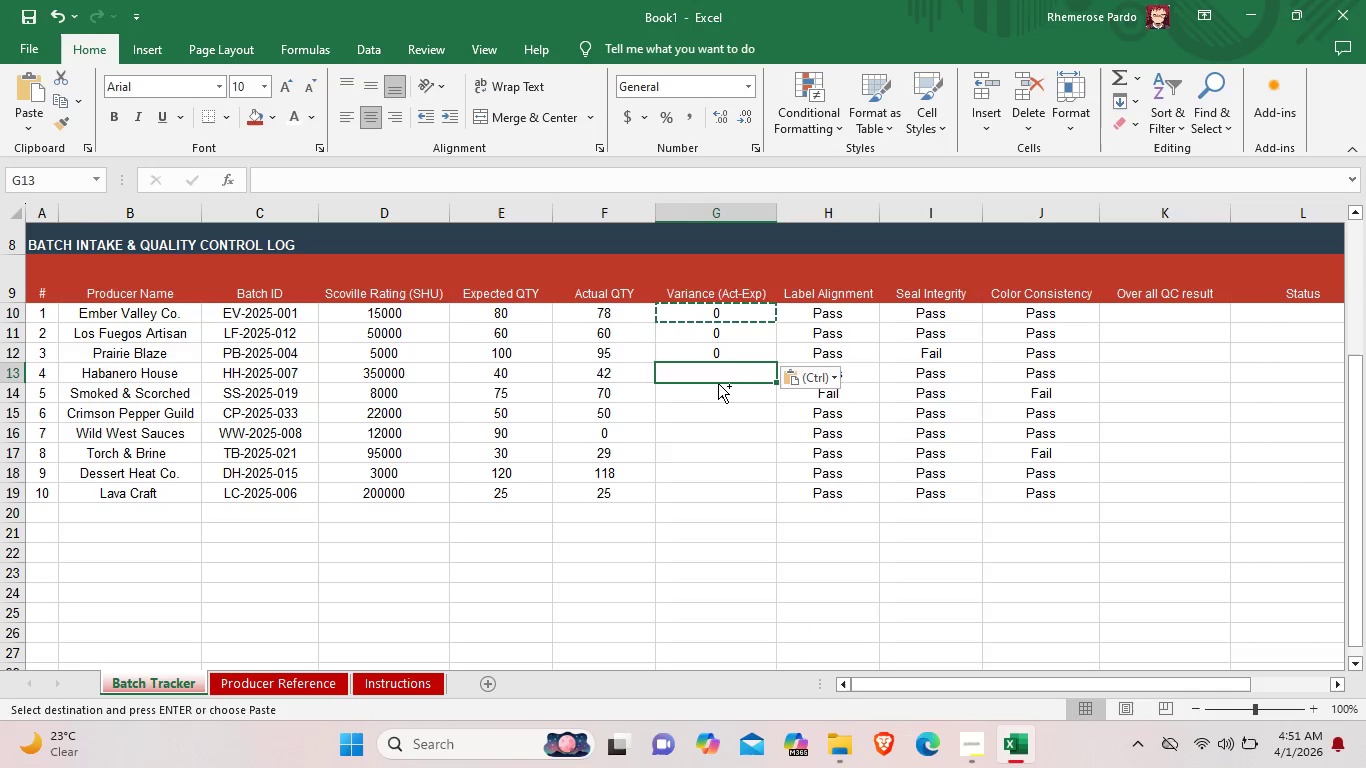 
key(Control+V)
 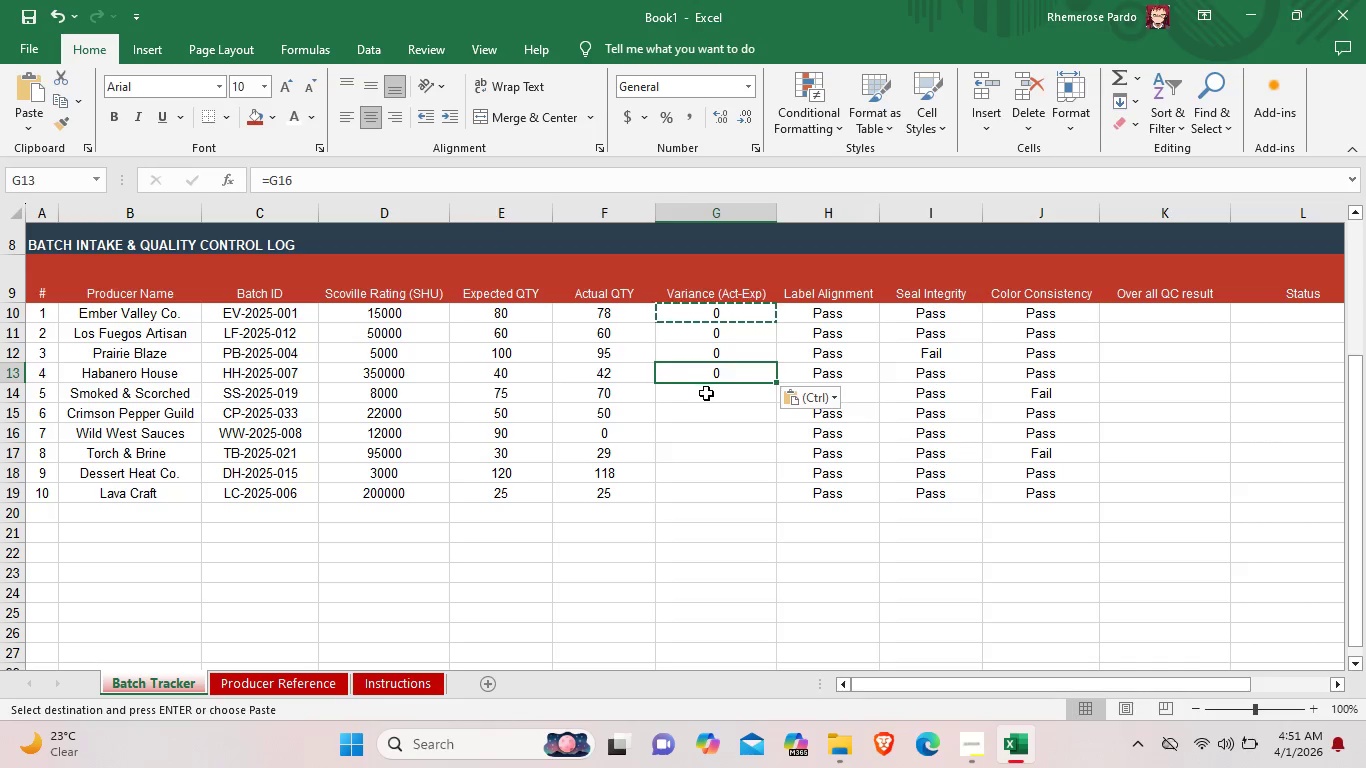 
left_click([706, 394])
 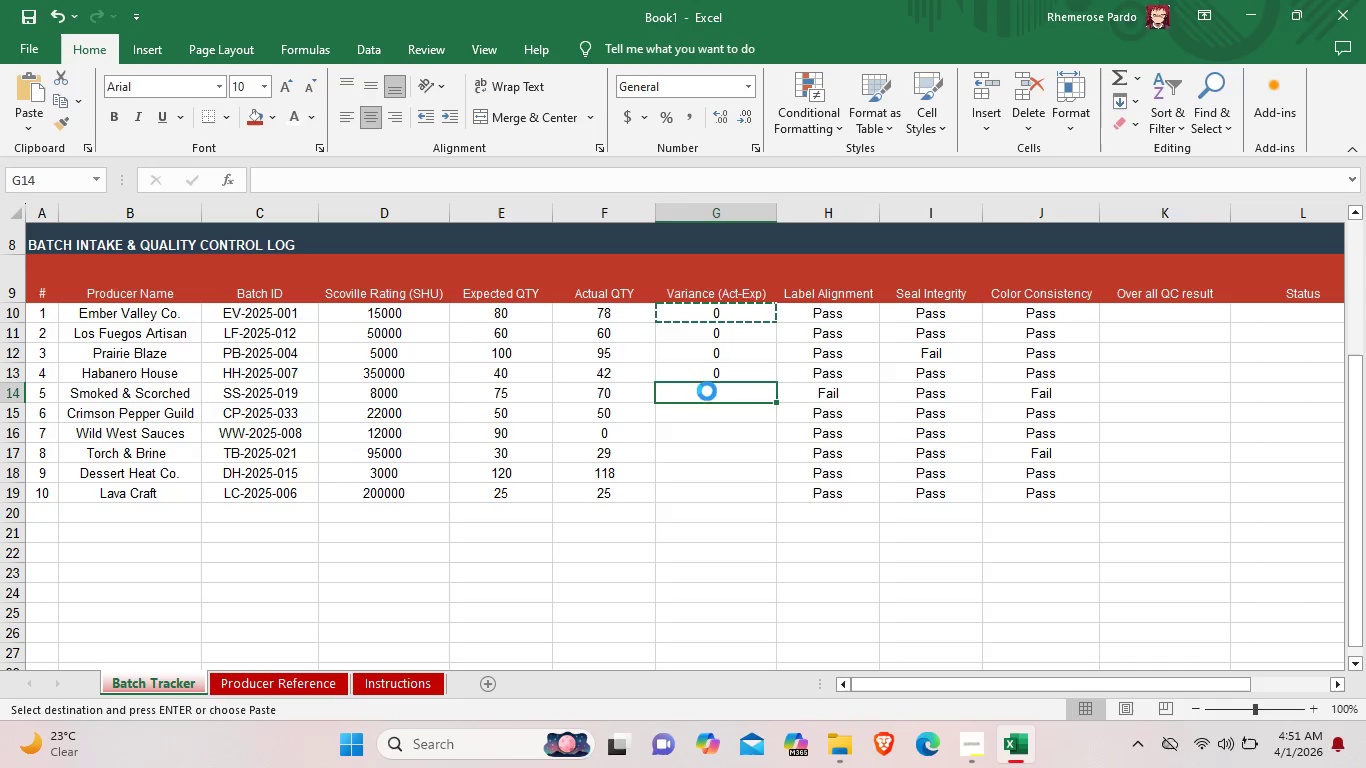 
key(Control+V)
 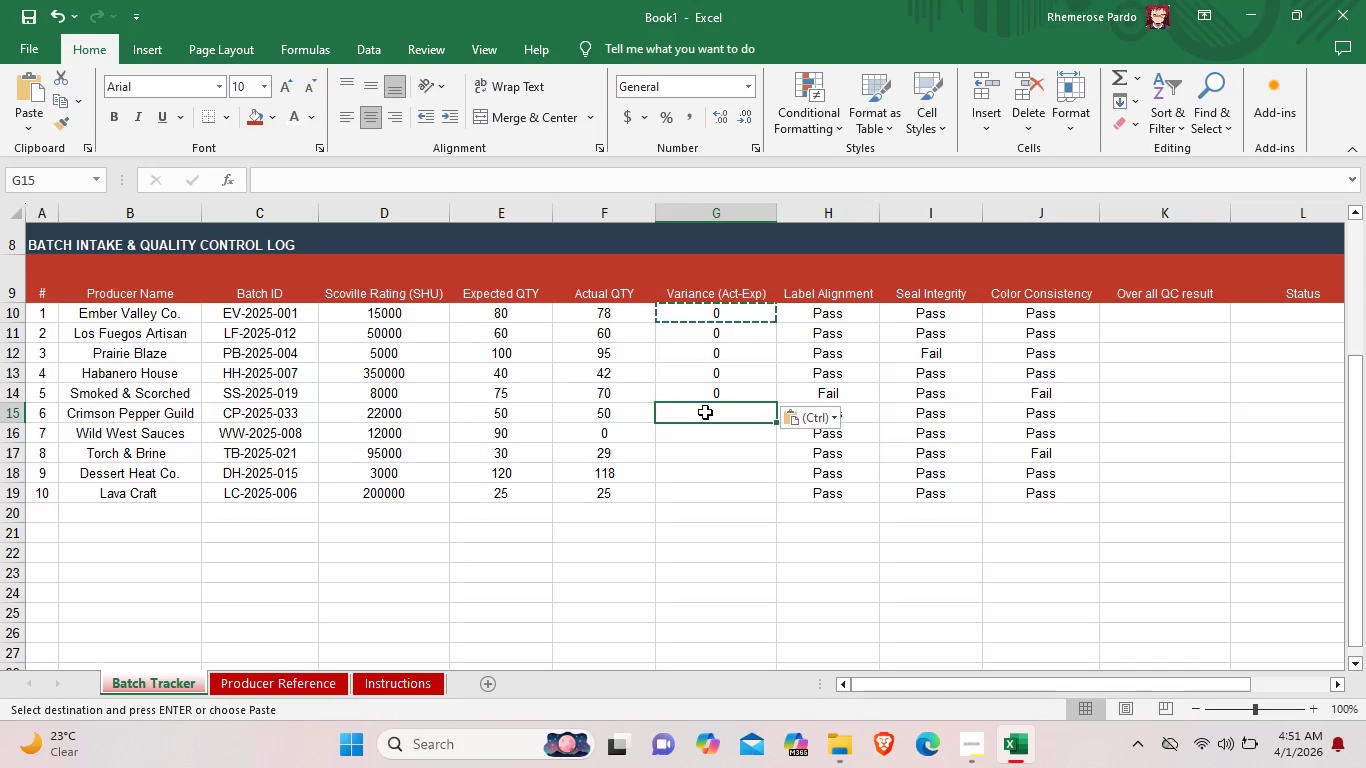 
key(Control+ControlLeft)
 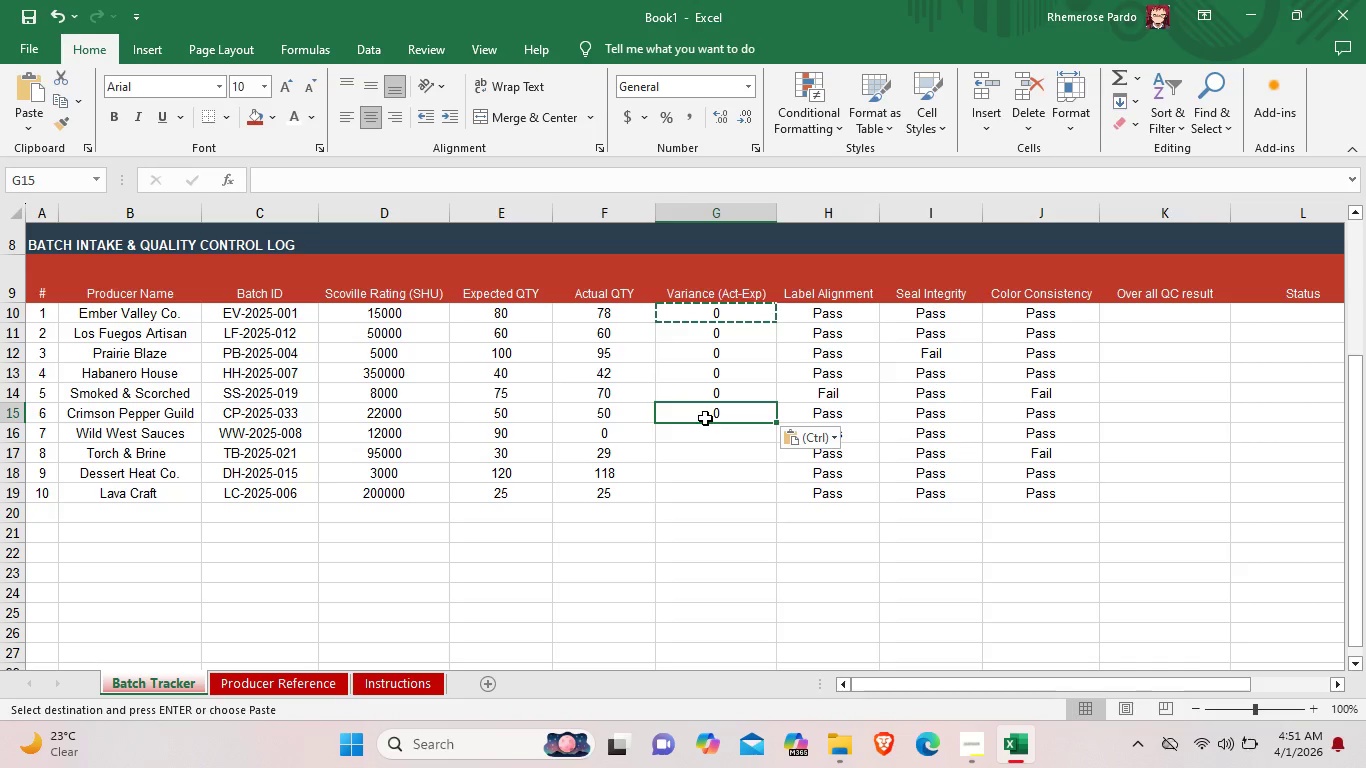 
key(Control+V)
 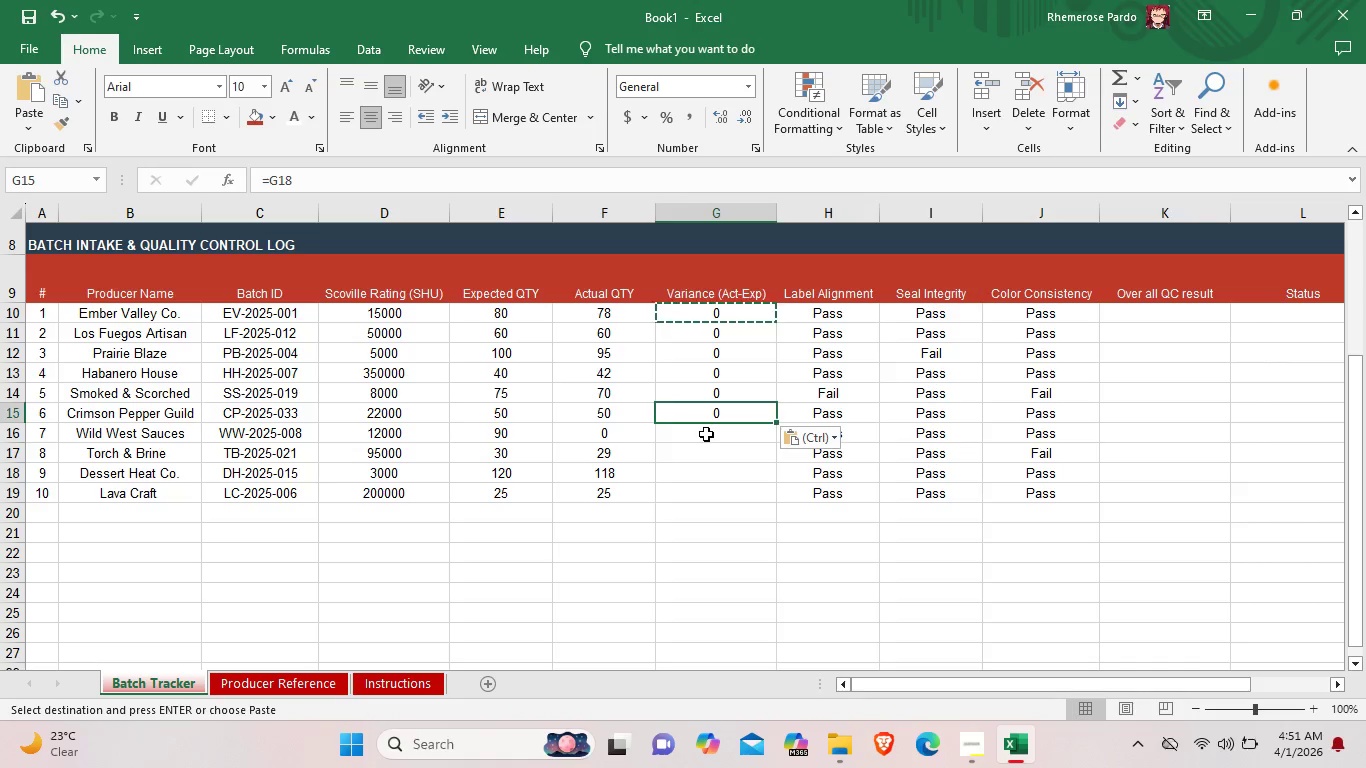 
left_click([706, 434])
 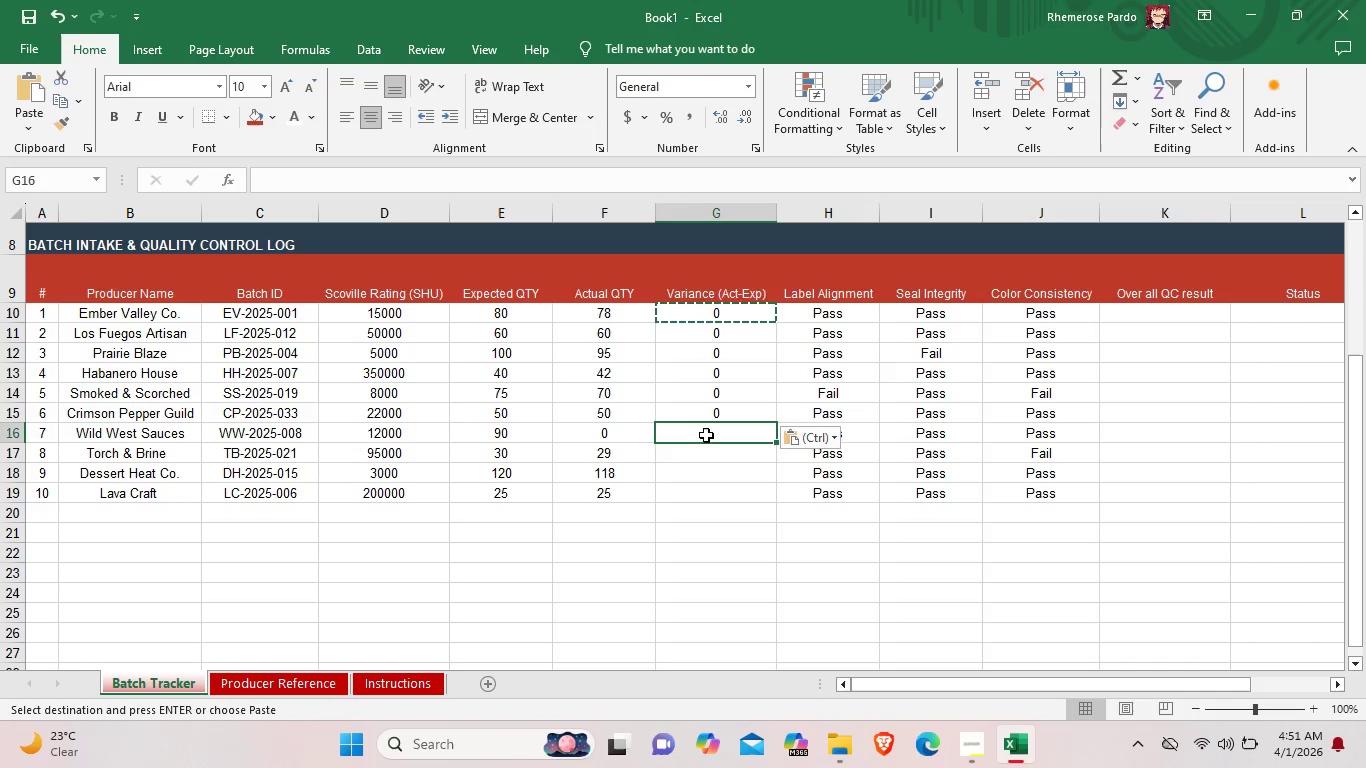 
key(Control+ControlLeft)
 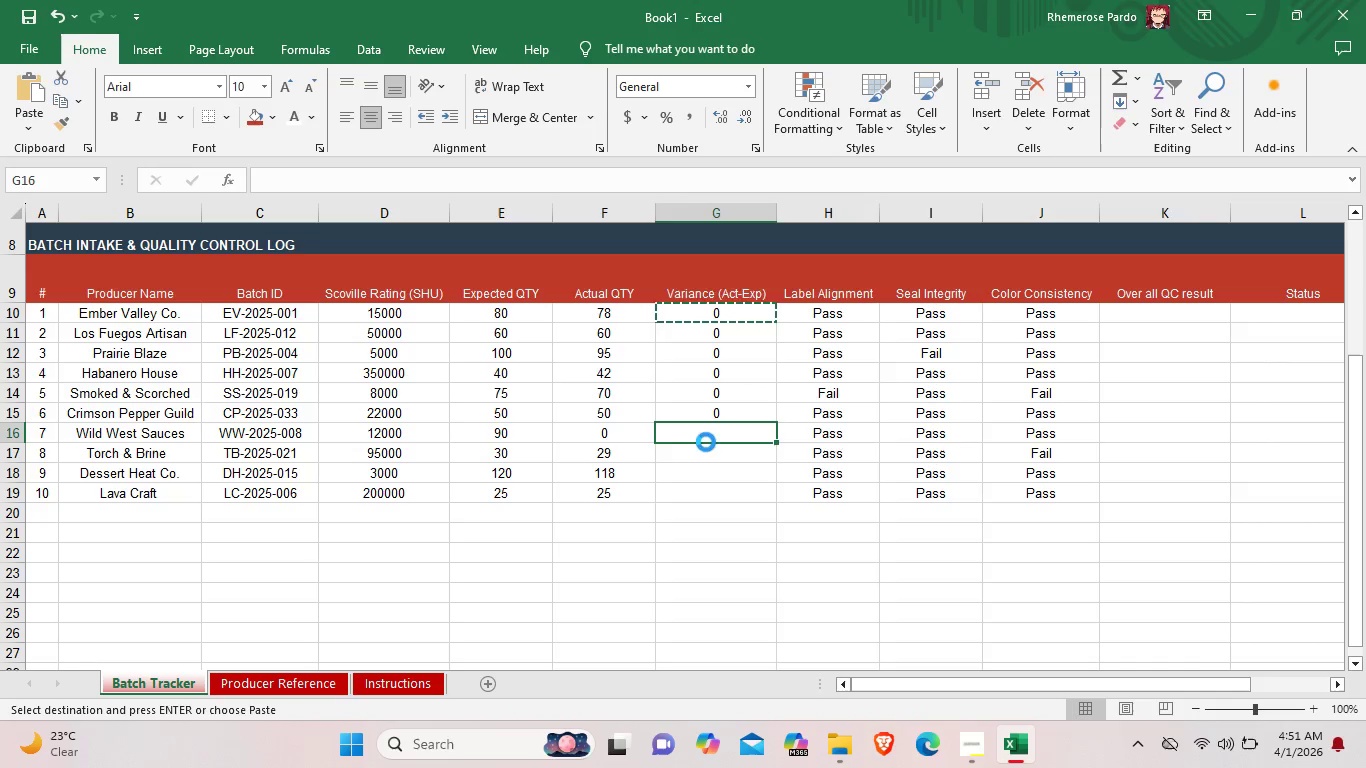 
key(Control+V)
 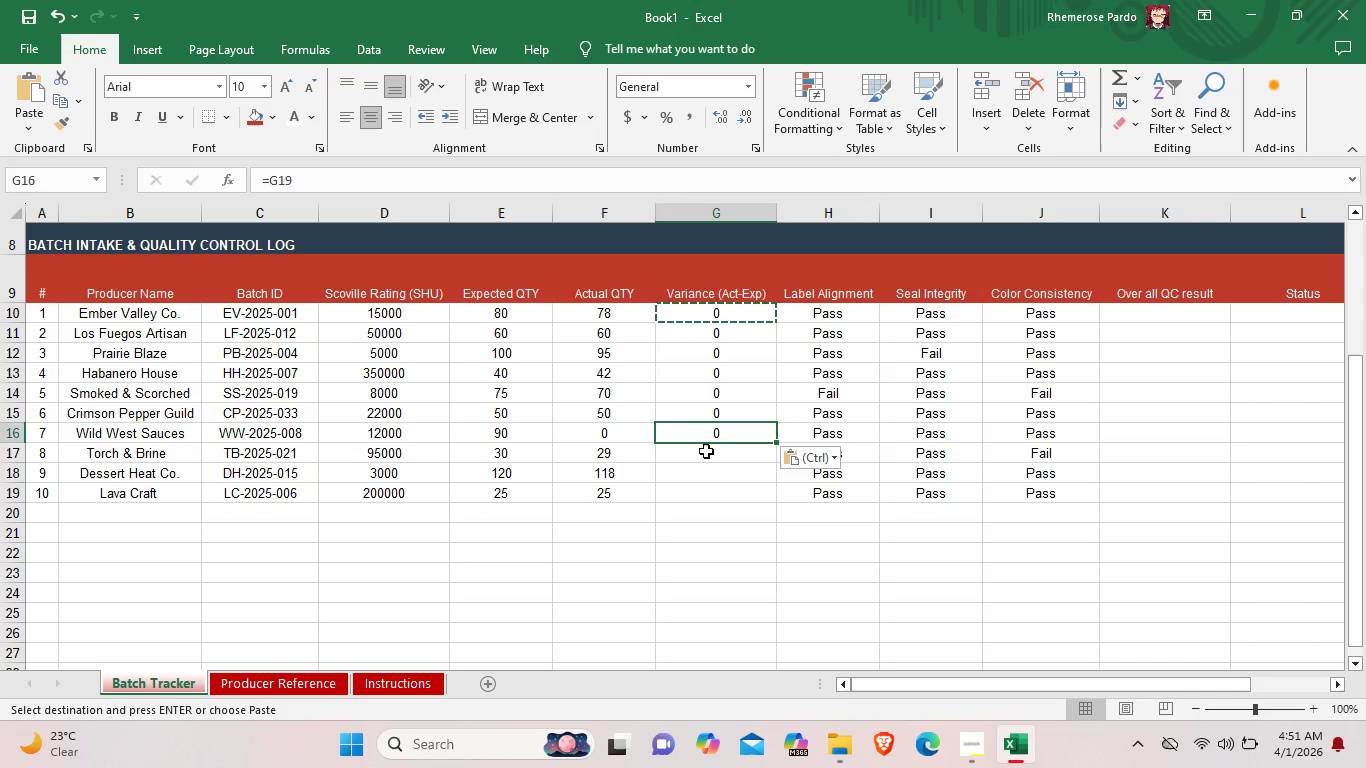 
left_click([706, 451])
 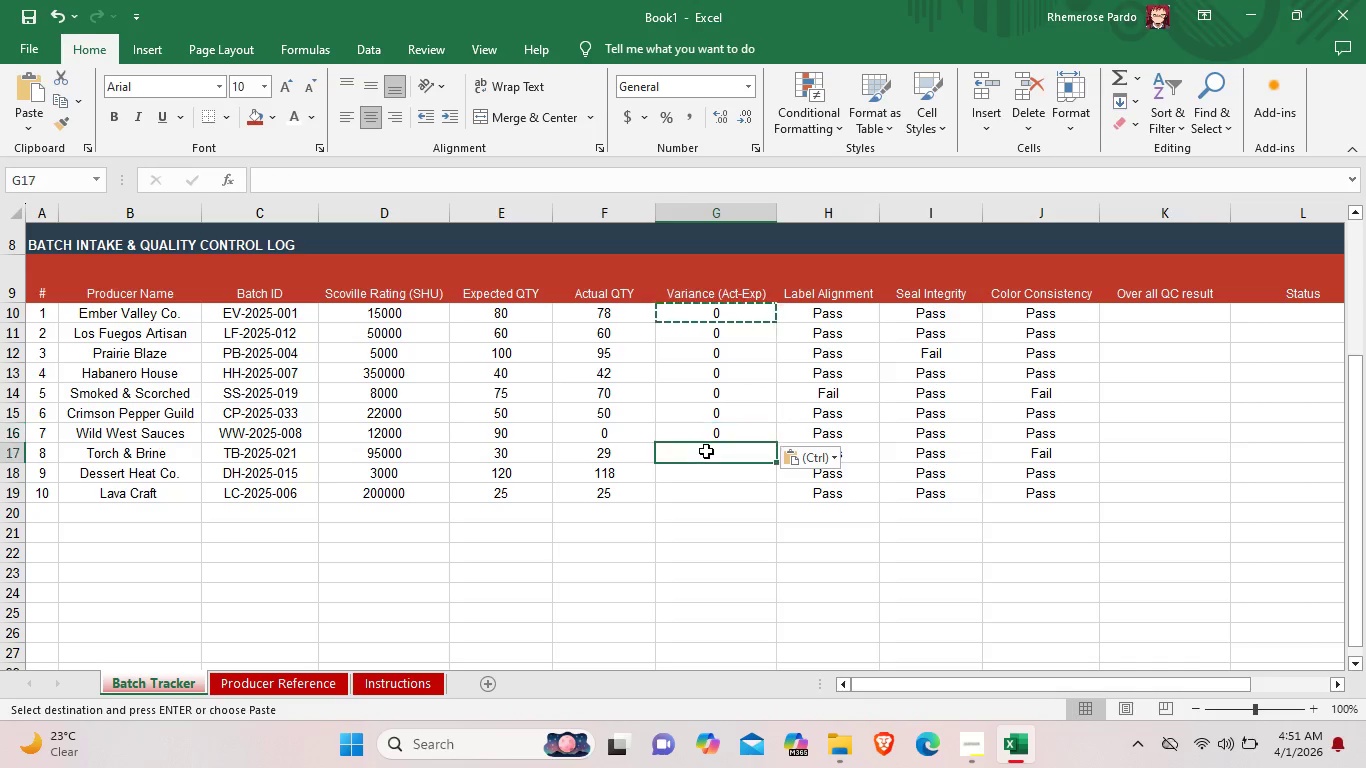 
key(Control+ControlLeft)
 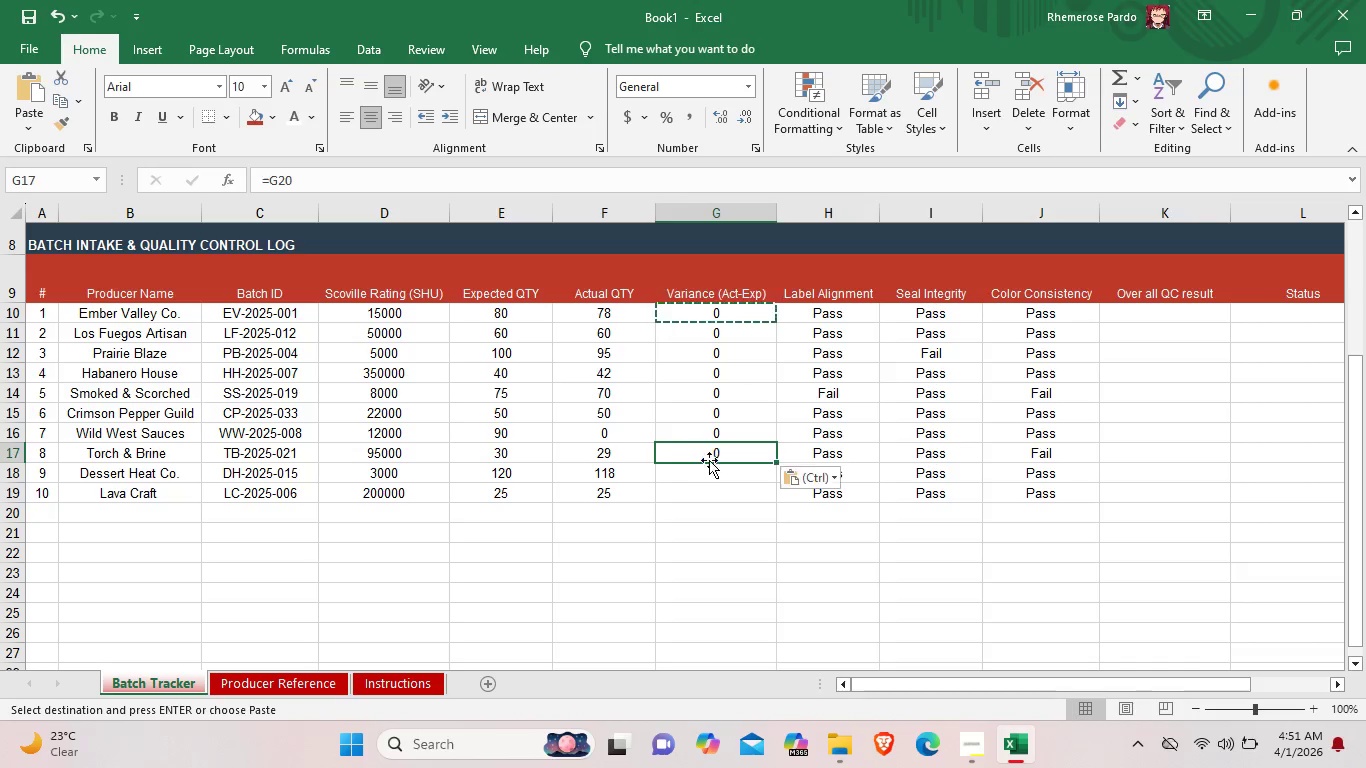 
key(Control+V)
 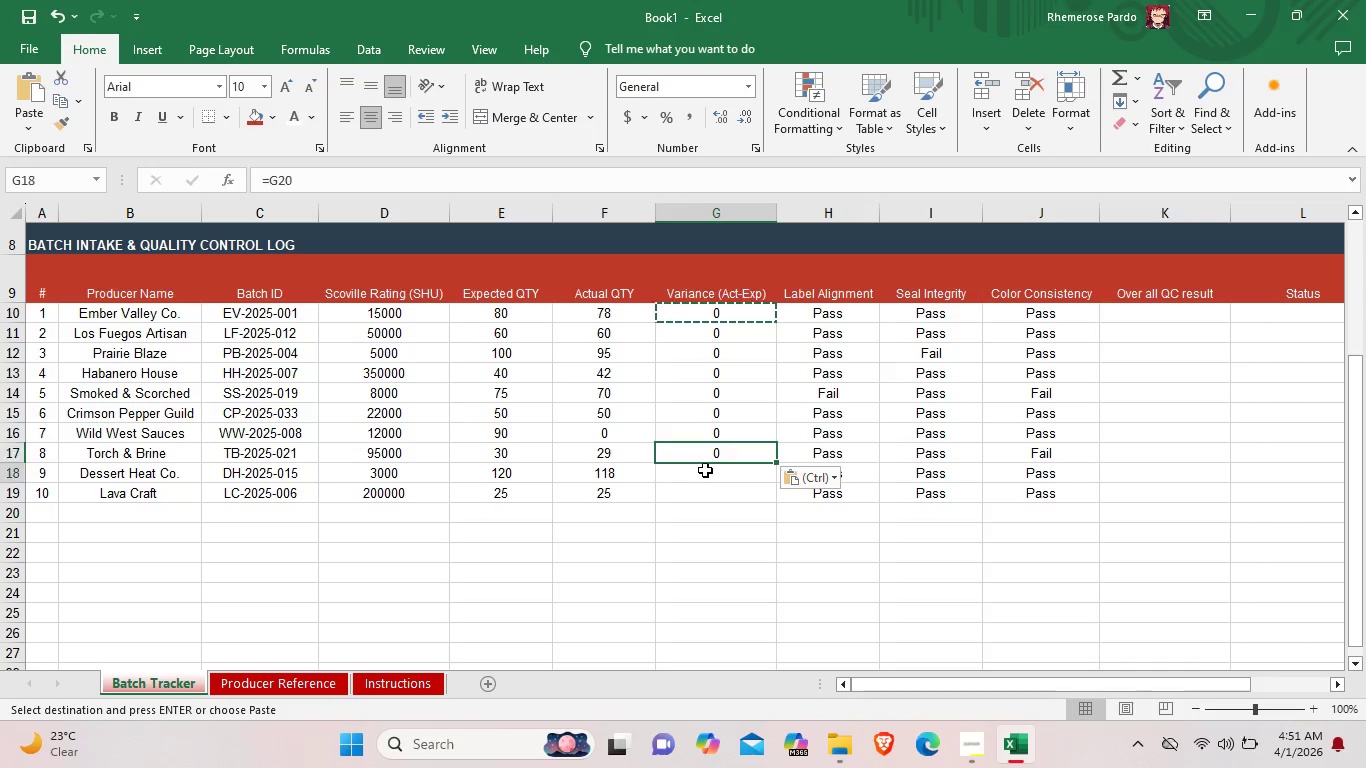 
left_click([705, 471])
 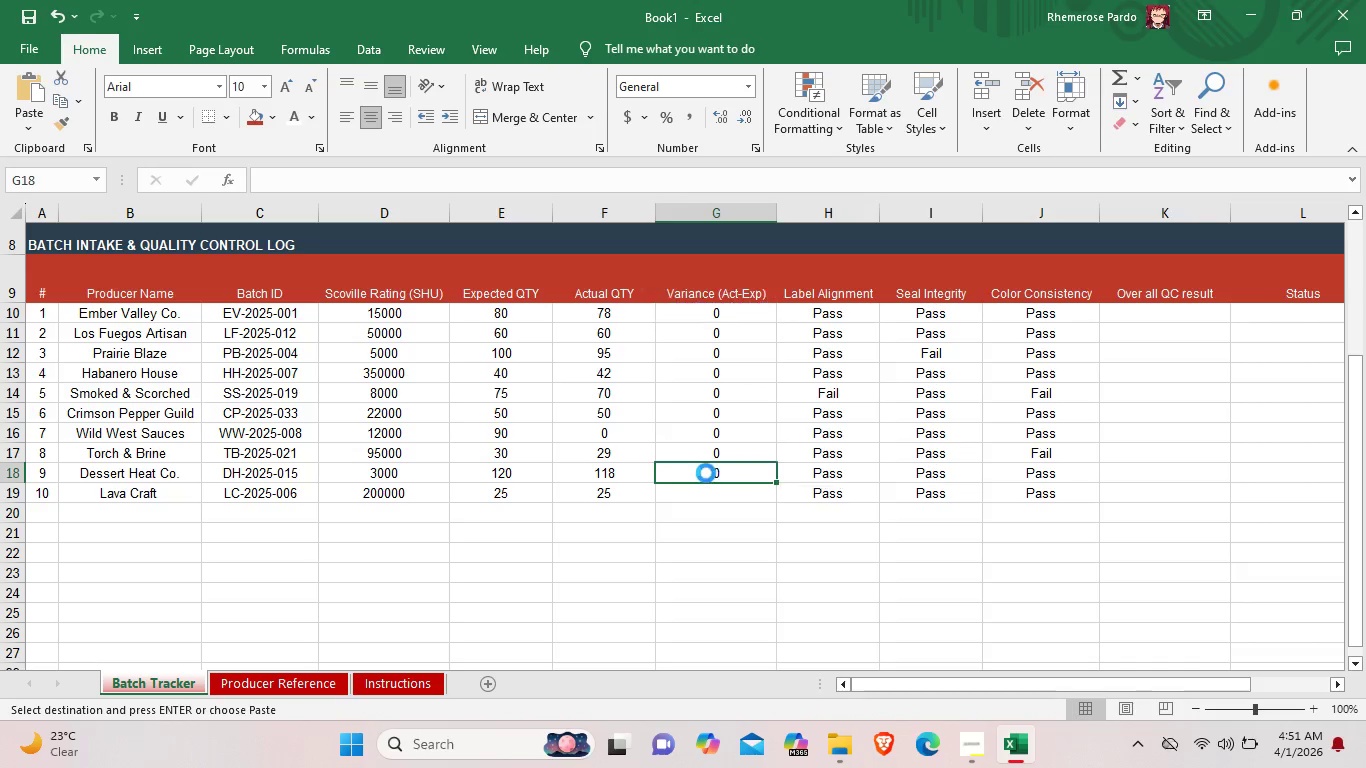 
key(Control+V)
 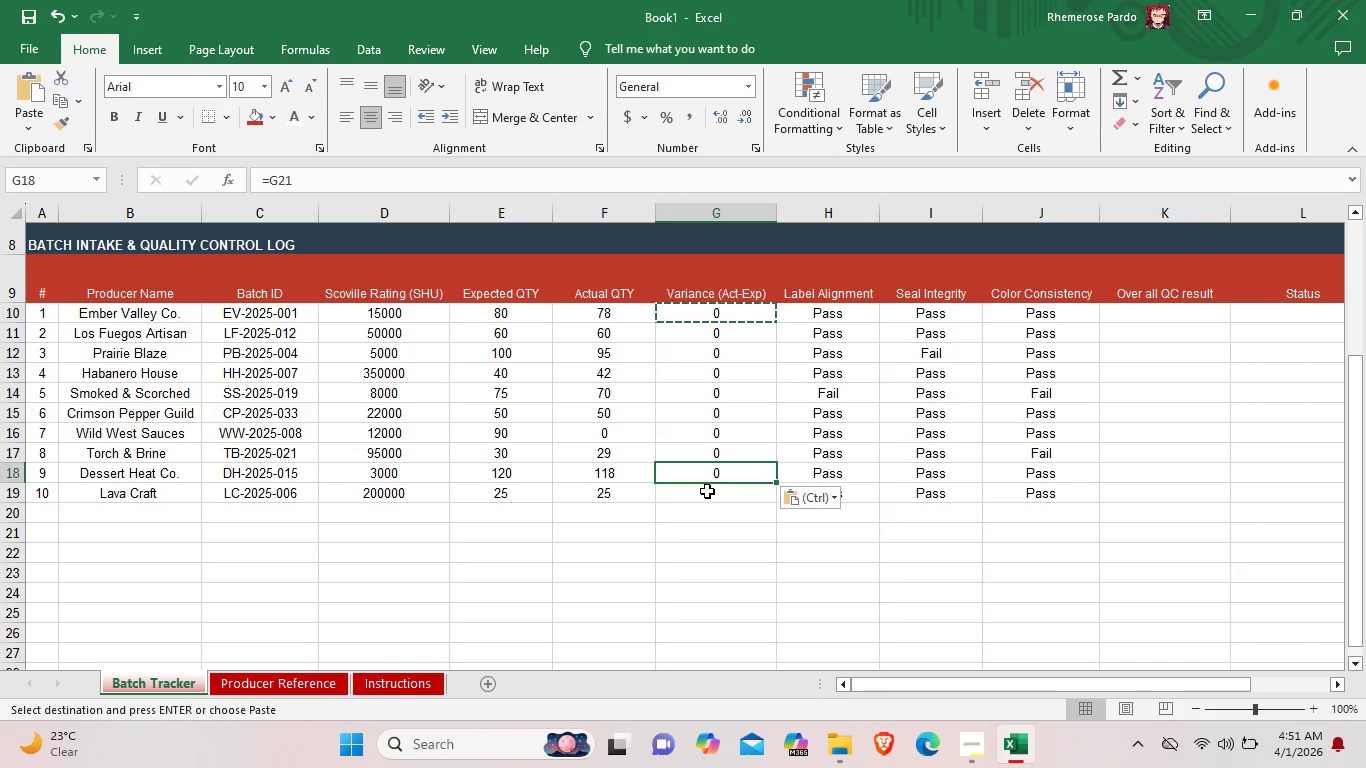 
left_click([707, 491])
 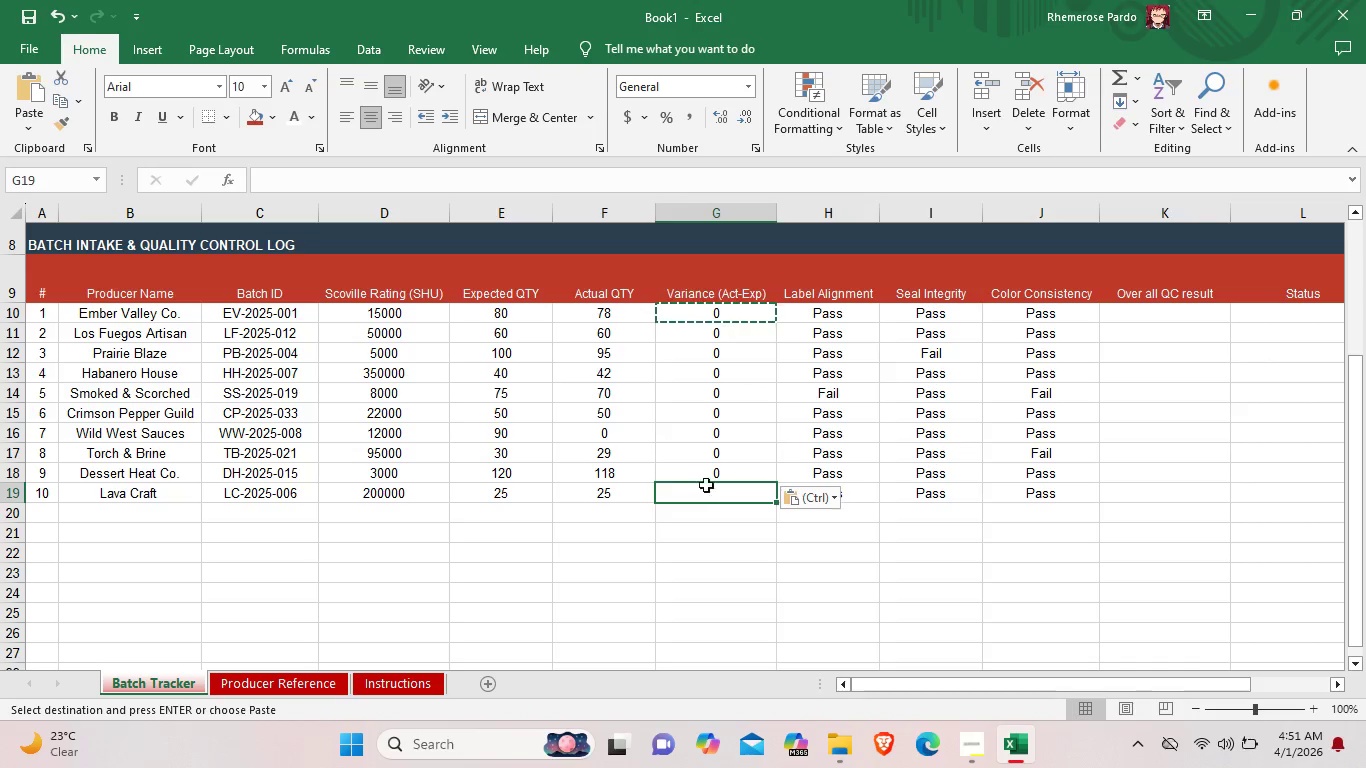 
key(Control+V)
 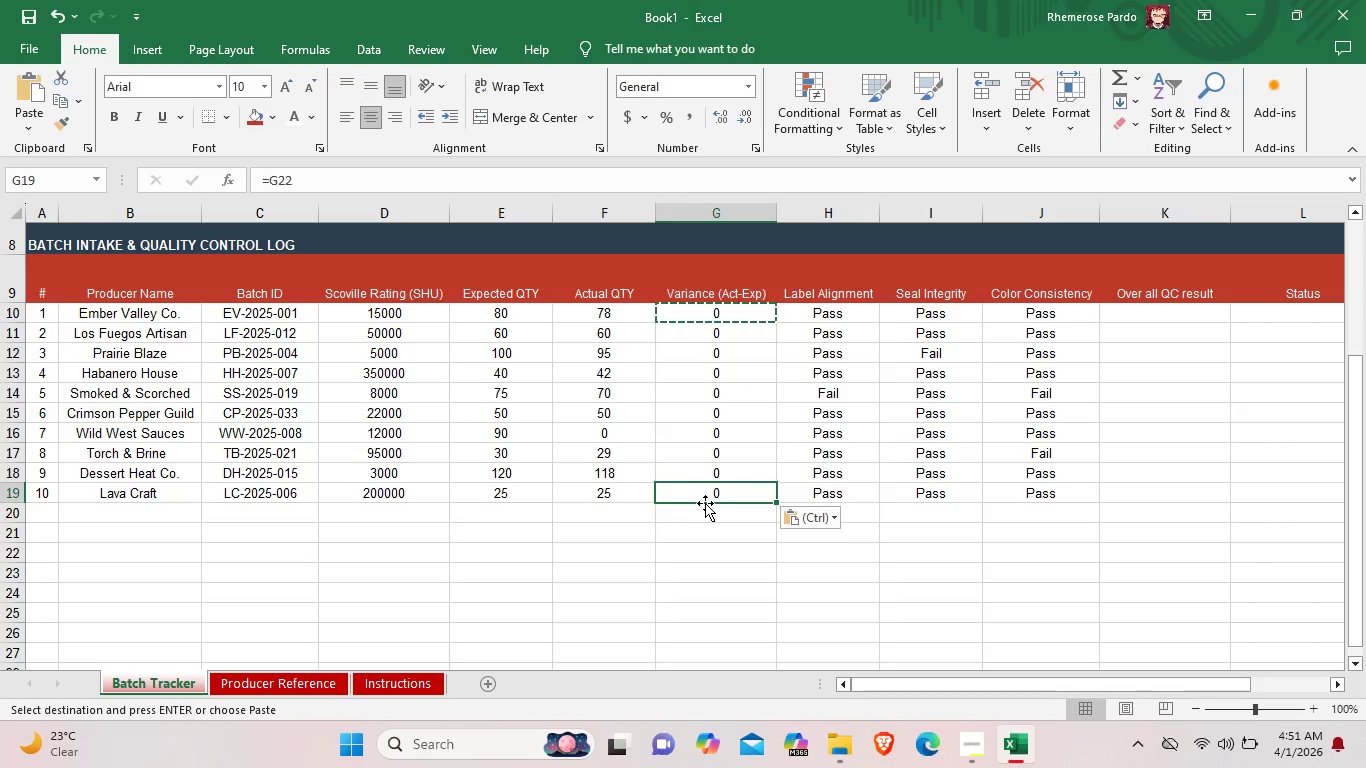 
wait(6.22)
 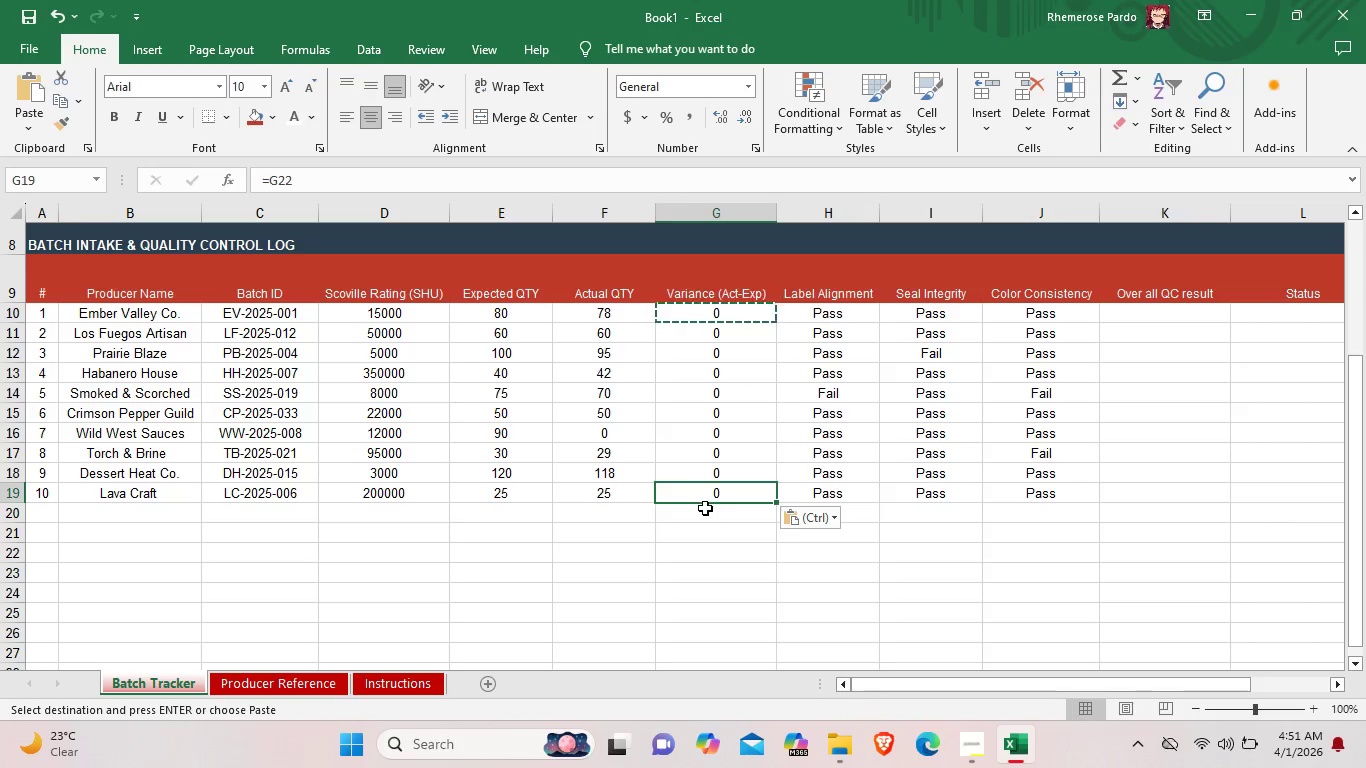 
left_click([739, 515])
 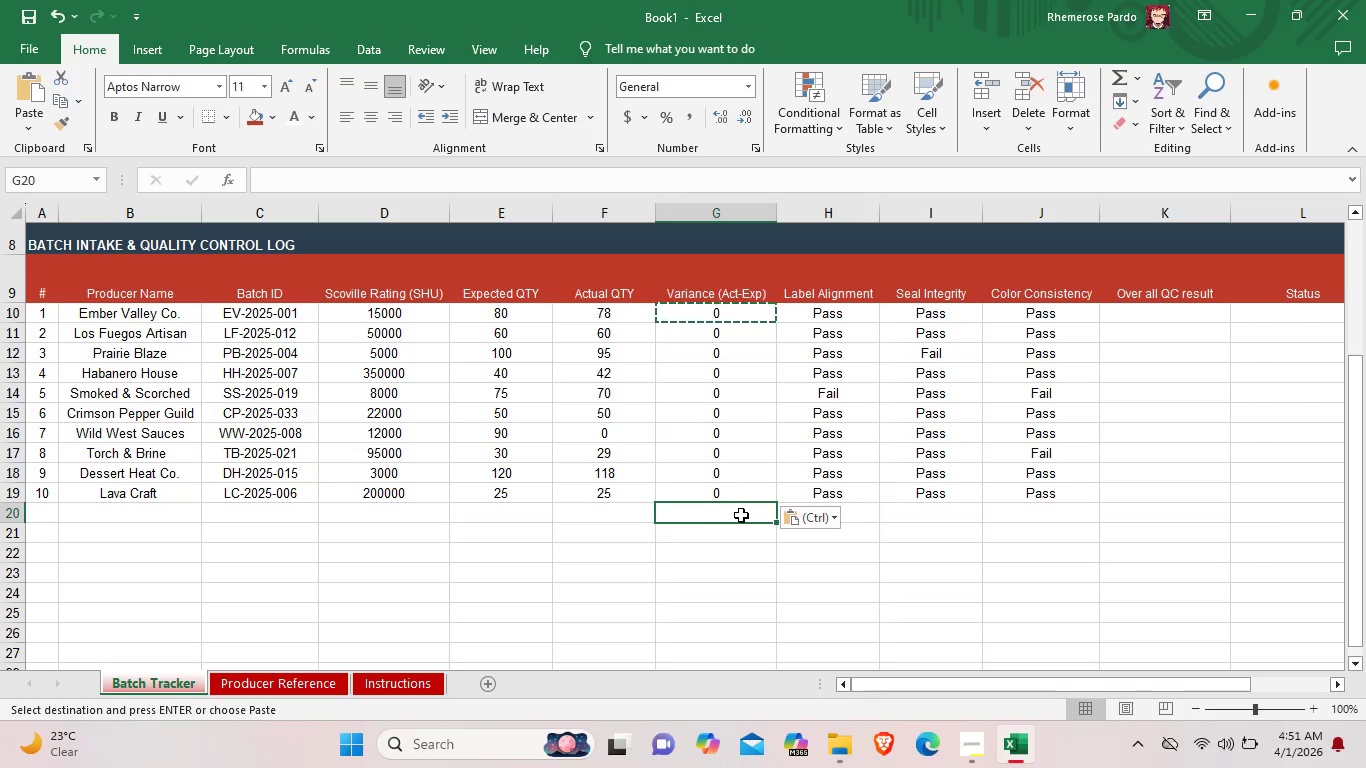 
key(Control+ControlLeft)
 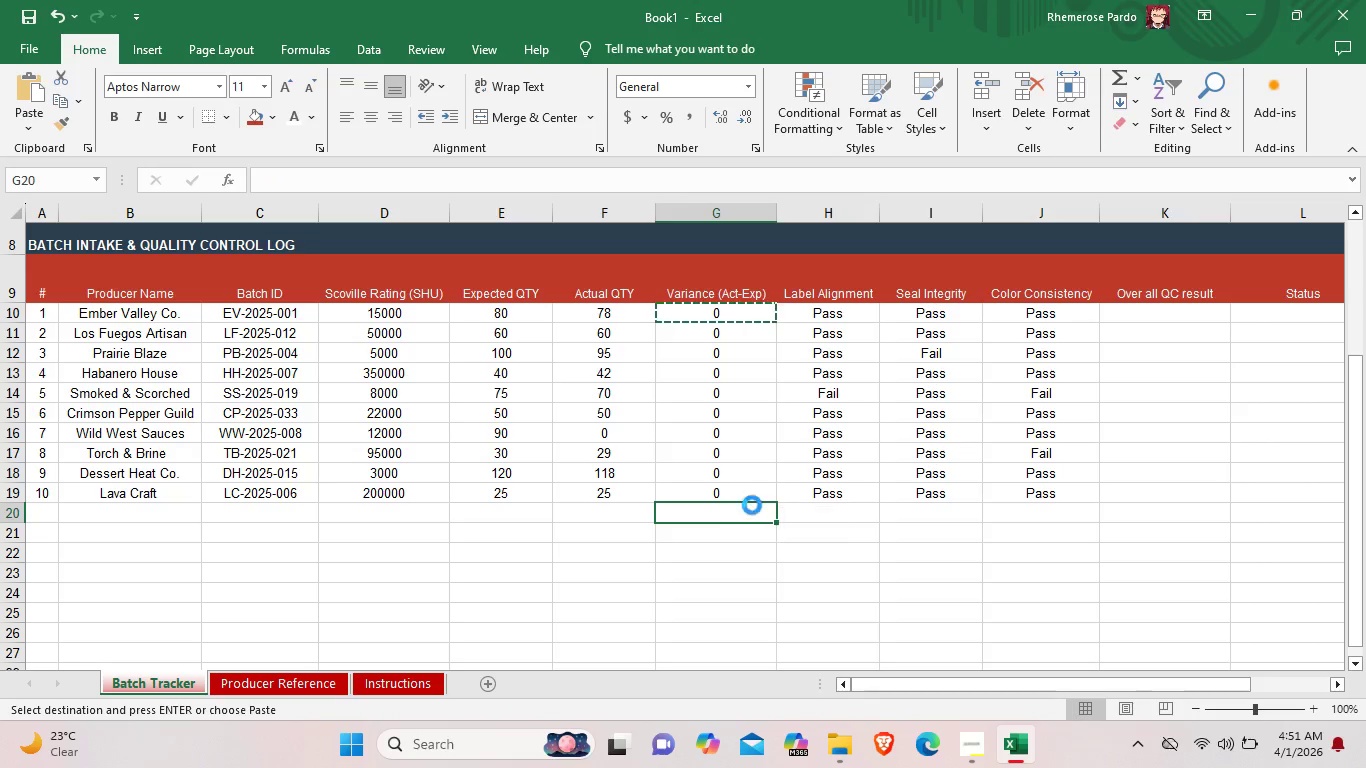 
key(Control+V)
 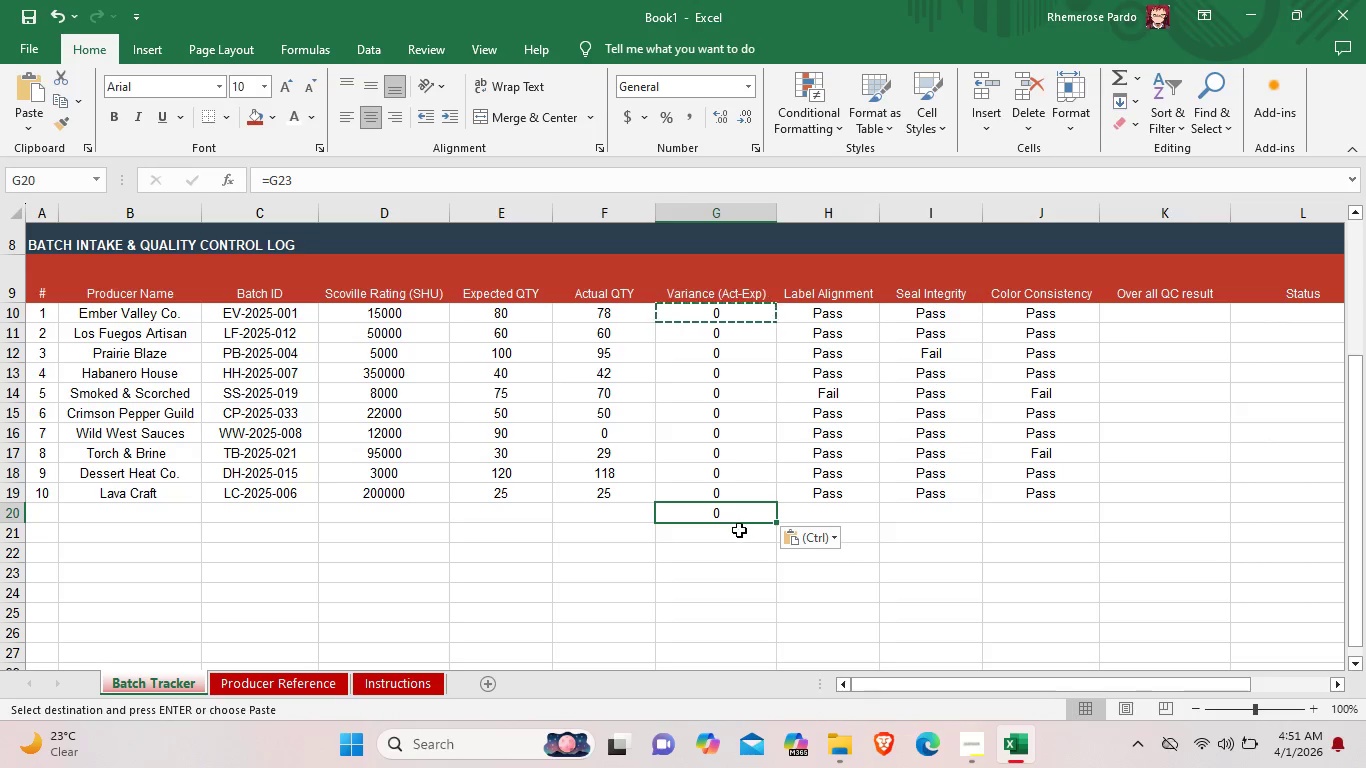 
left_click([739, 530])
 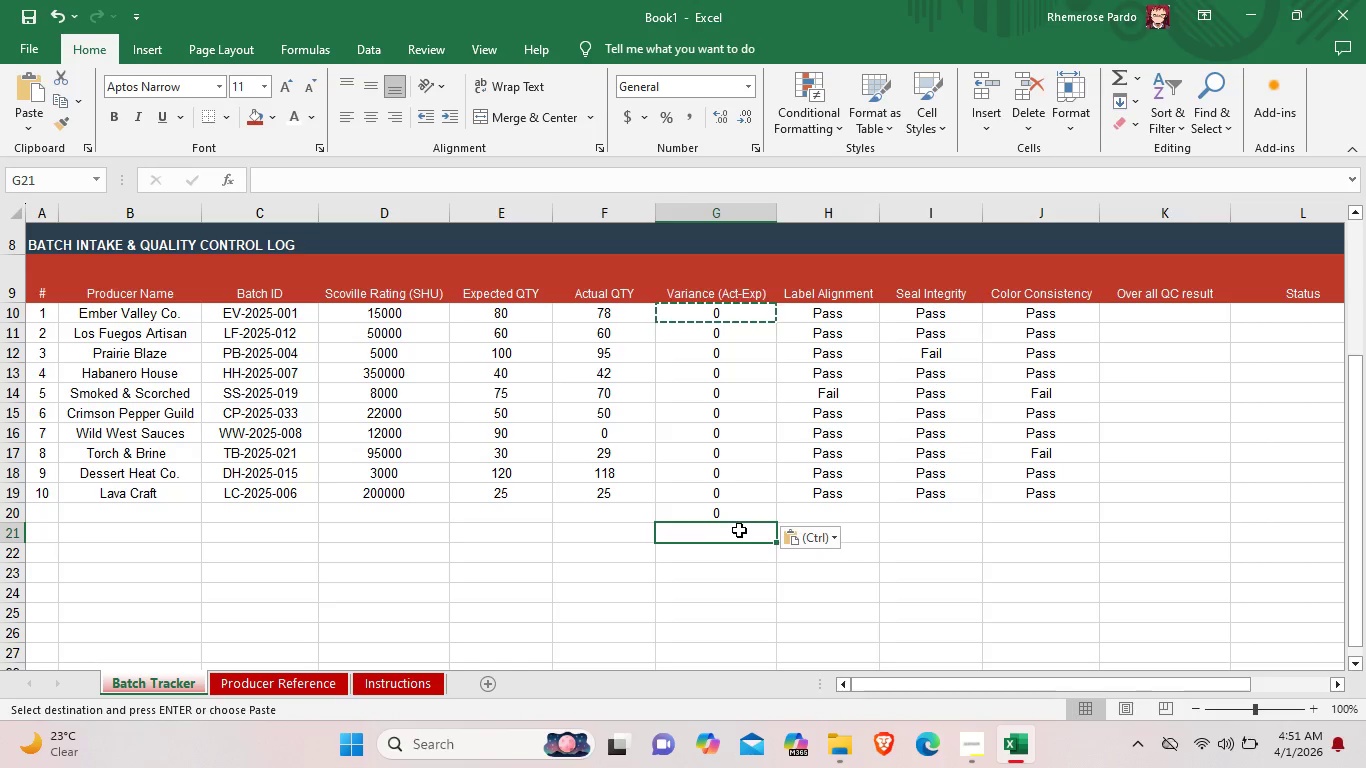 
key(Control+ControlLeft)
 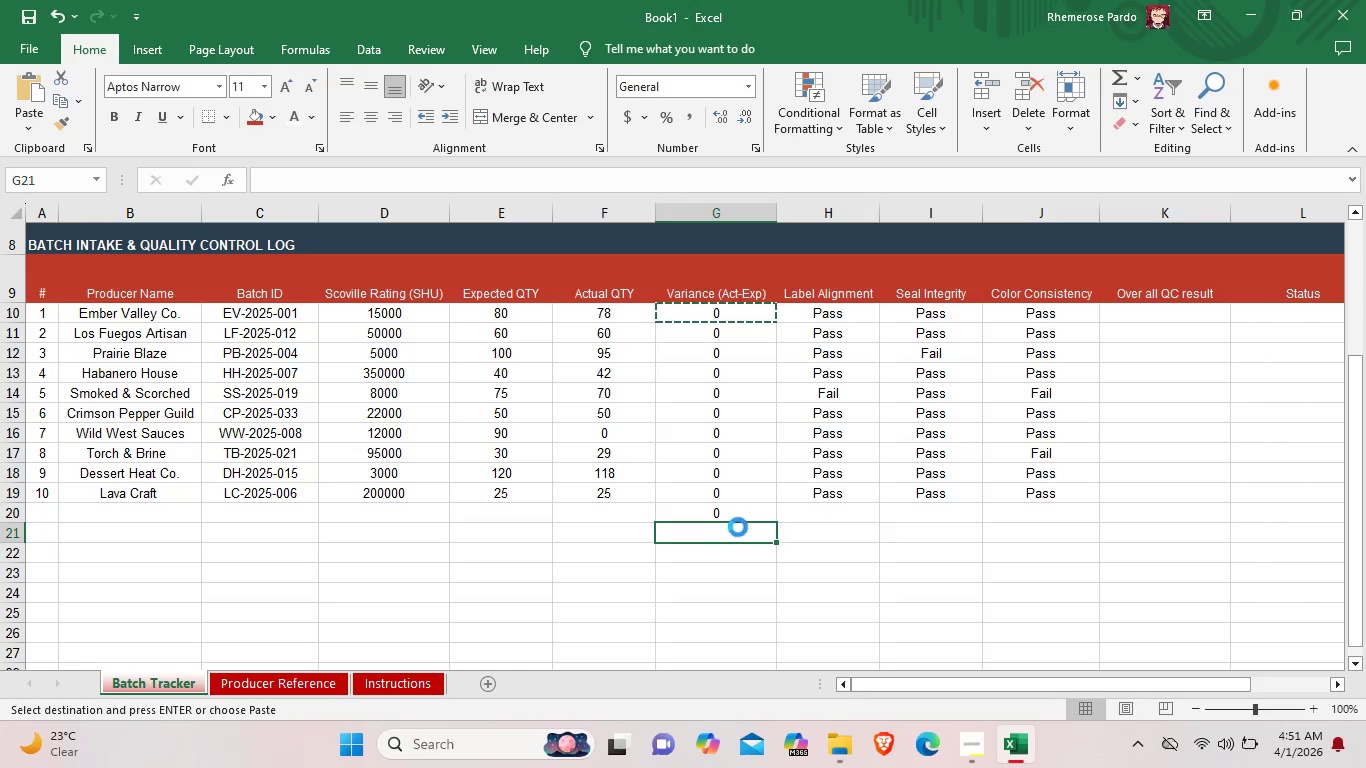 
key(Control+V)
 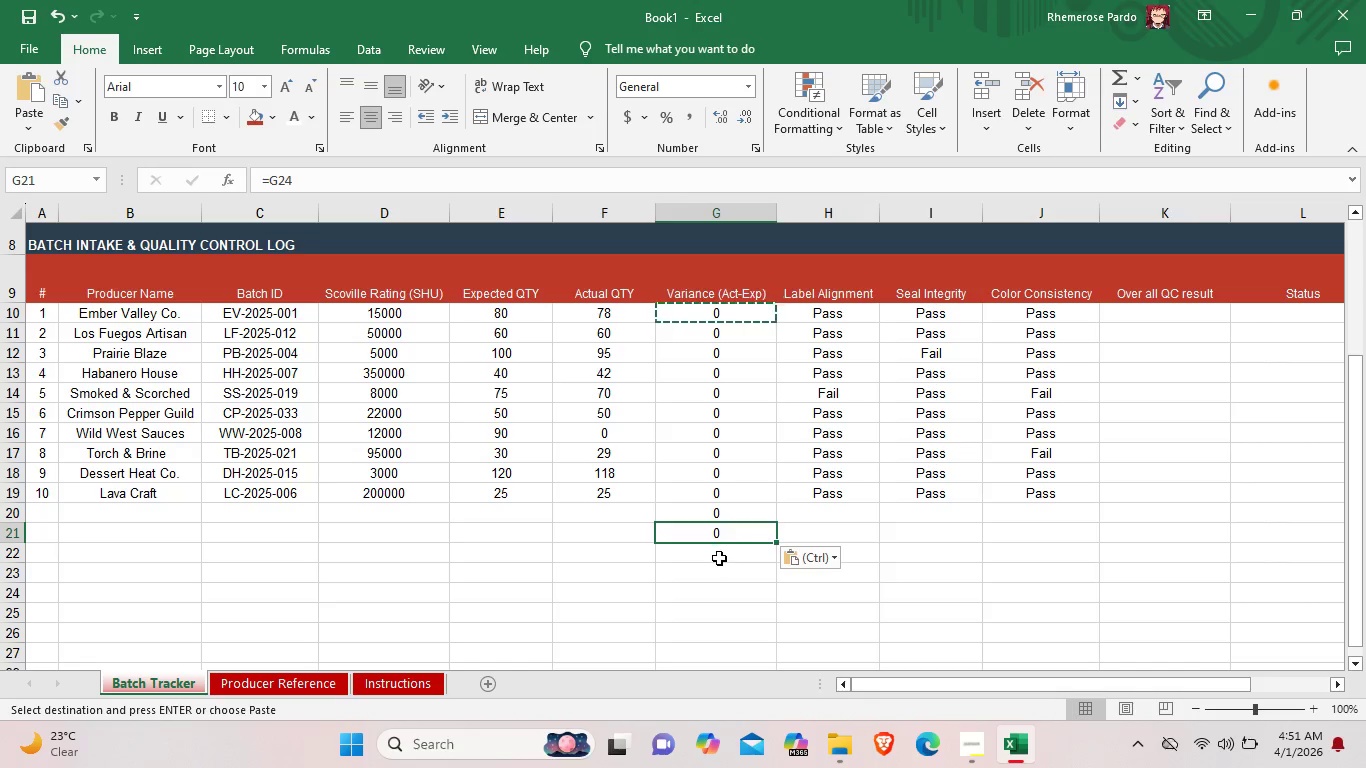 
left_click([718, 559])
 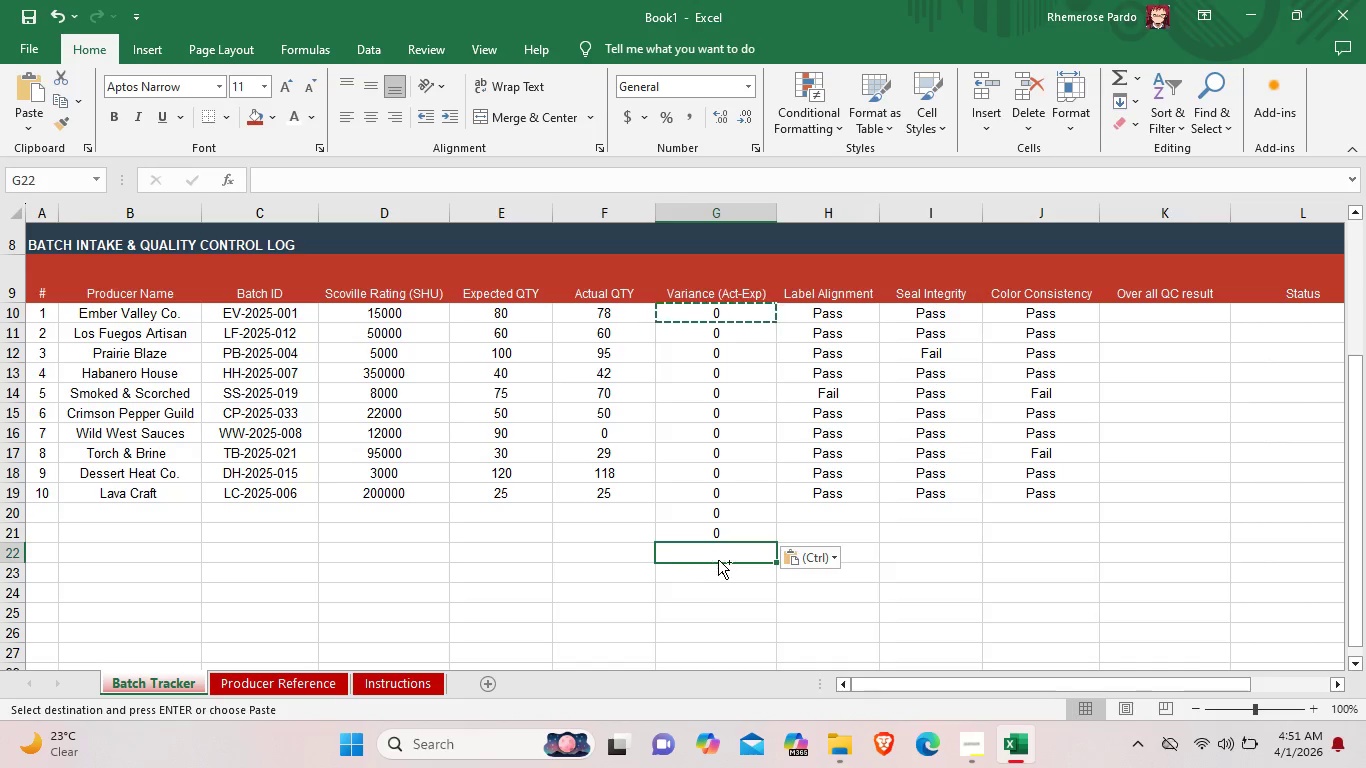 
key(Control+ControlLeft)
 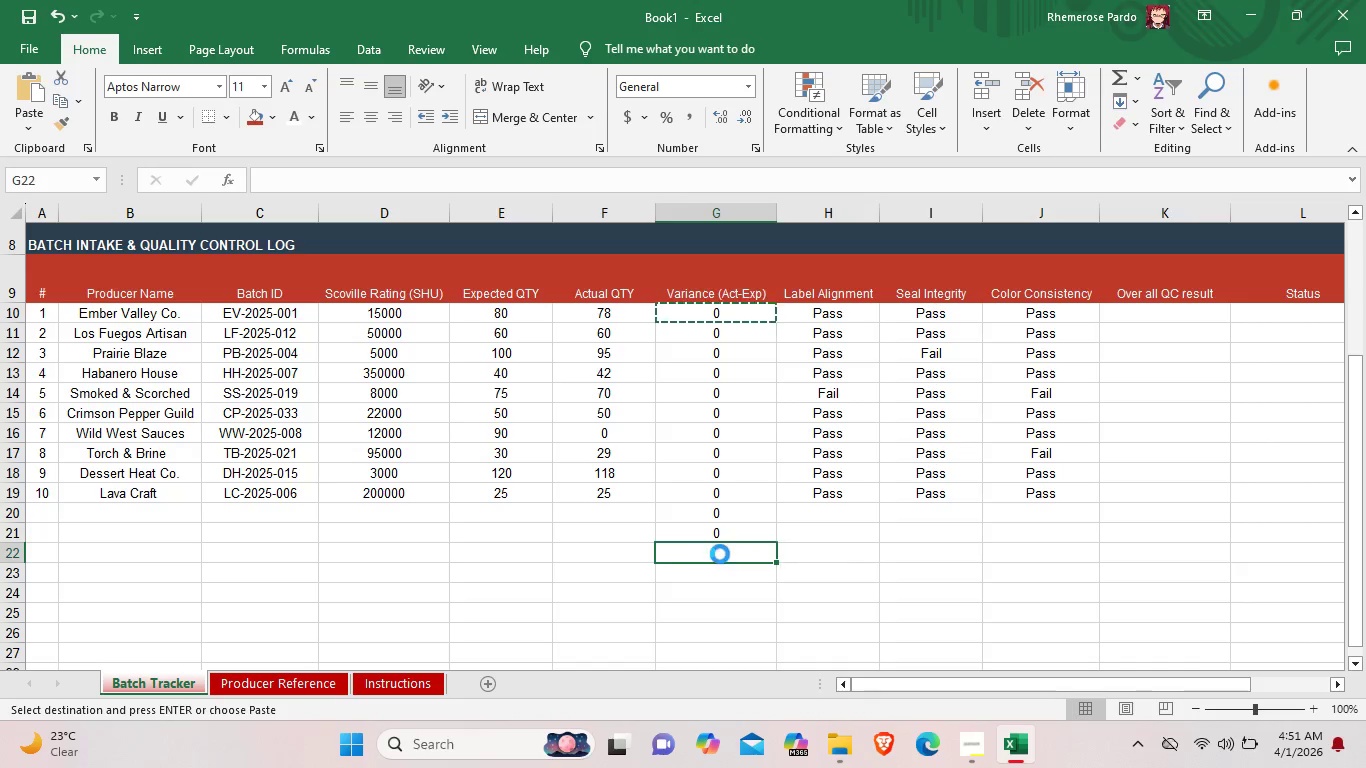 
key(Control+V)
 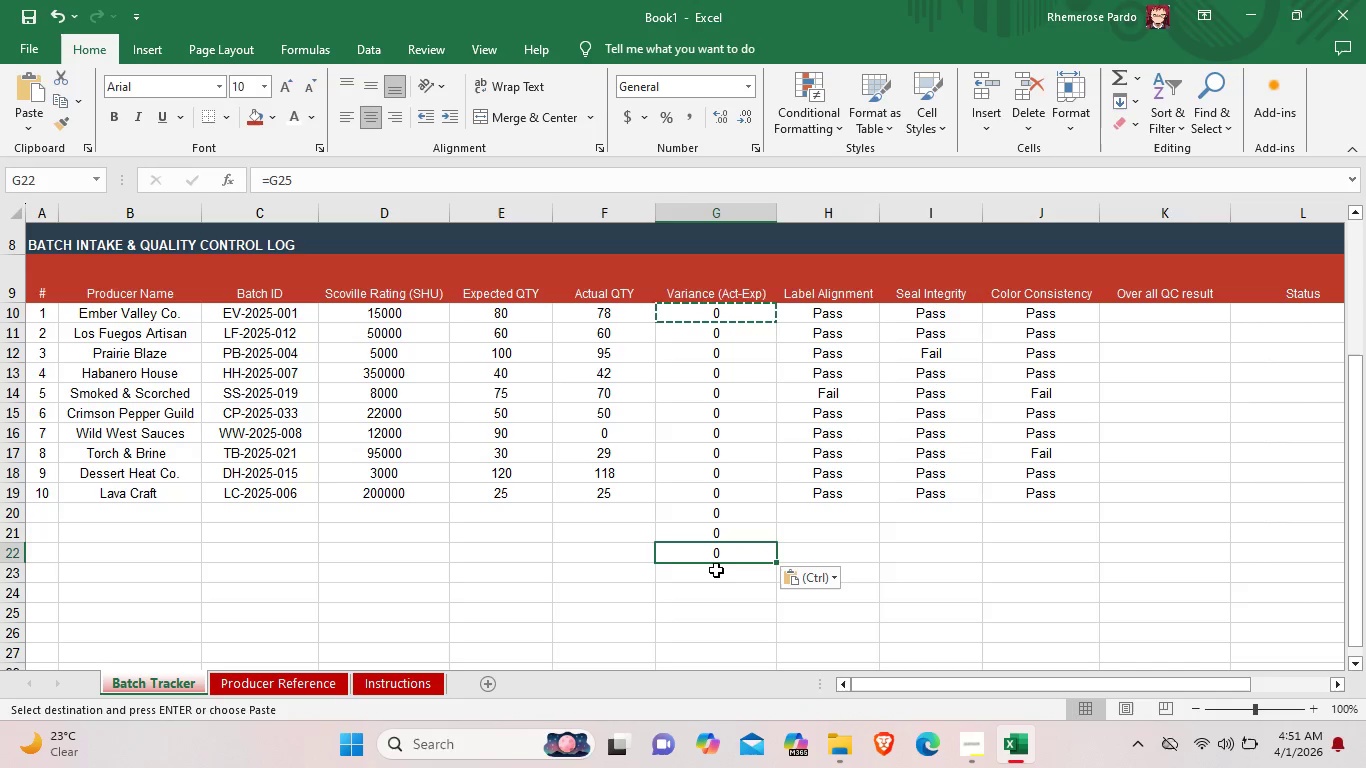 
left_click([716, 570])
 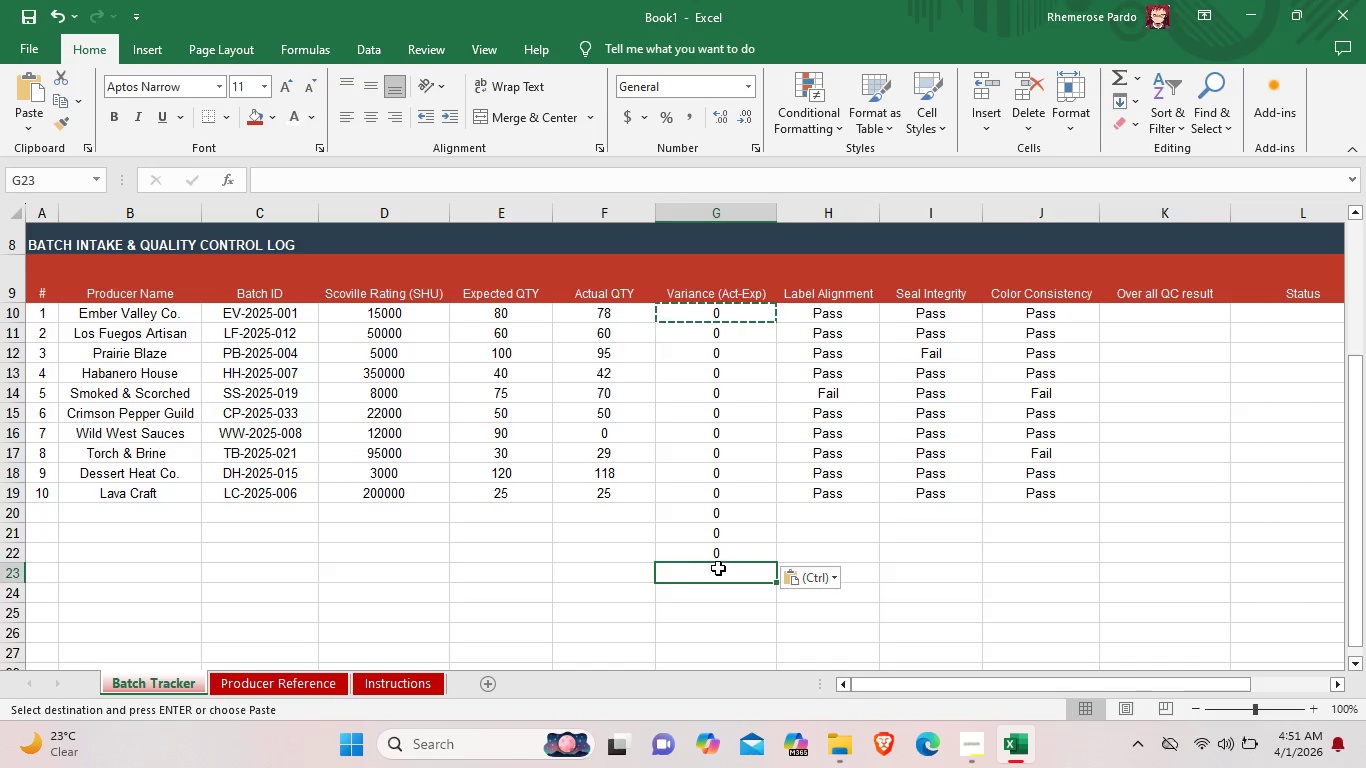 
key(Control+ControlLeft)
 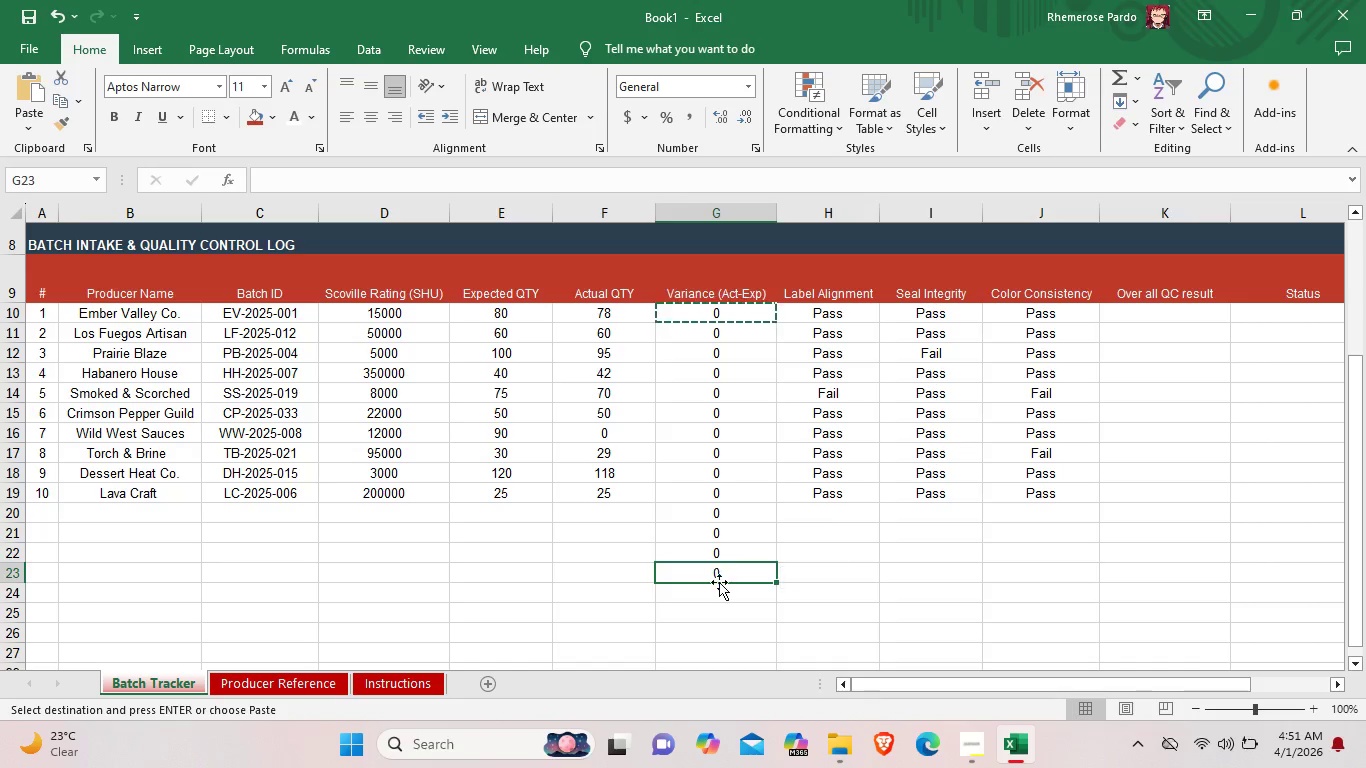 
key(Control+V)
 